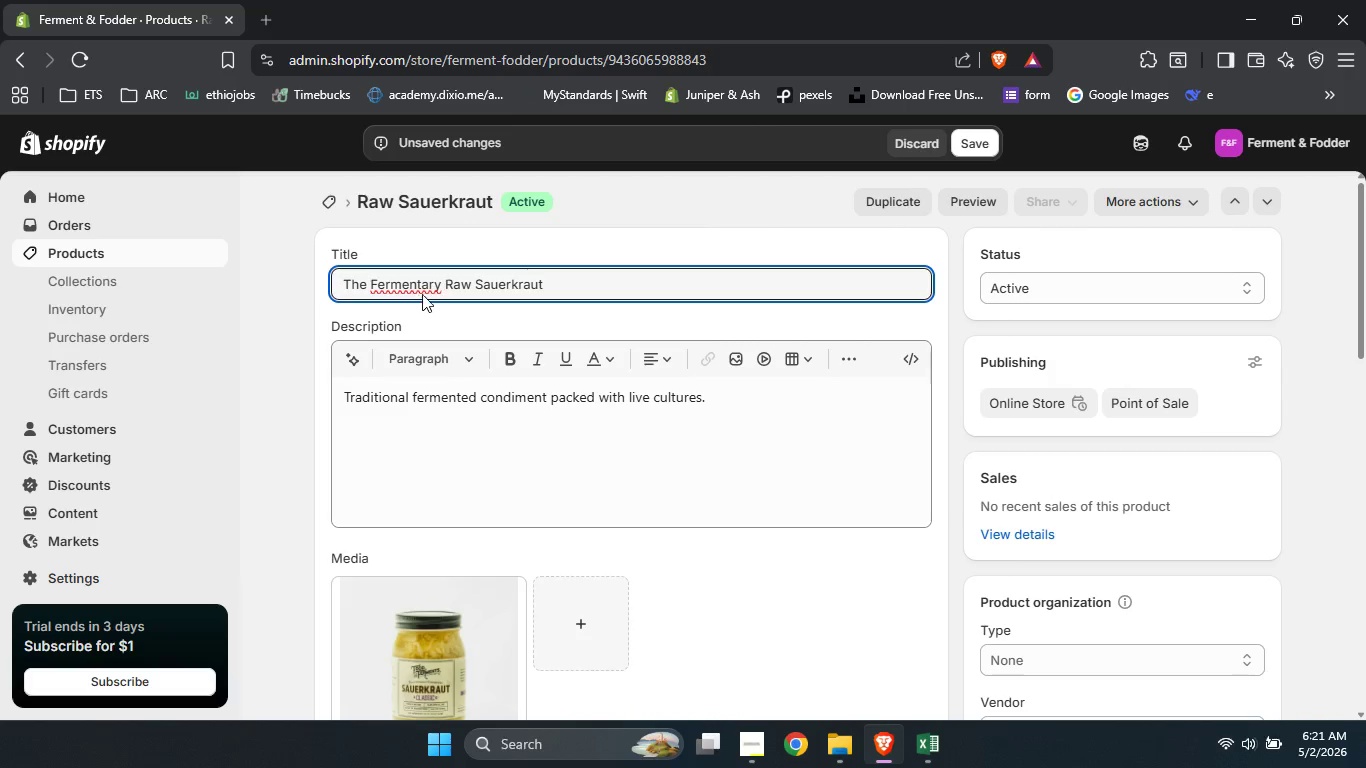 
wait(7.06)
 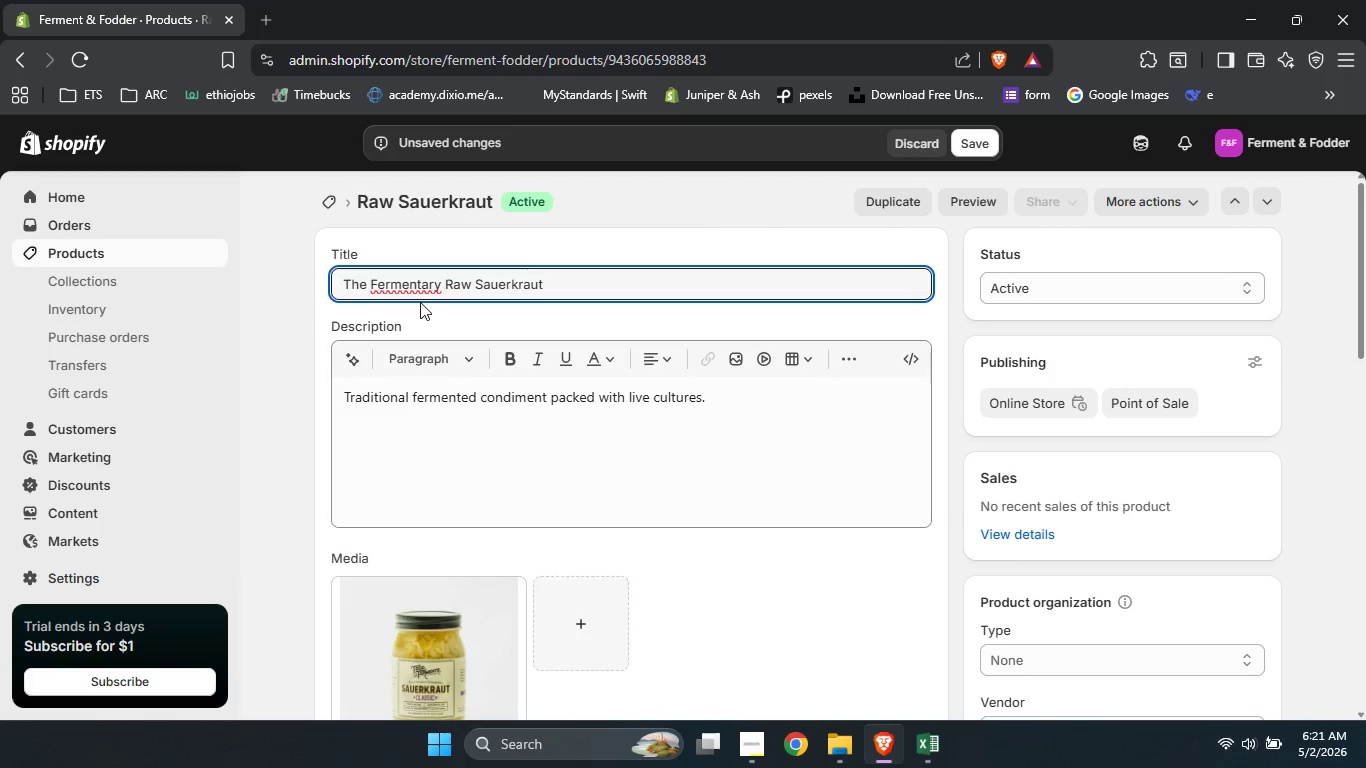 
left_click([572, 287])
 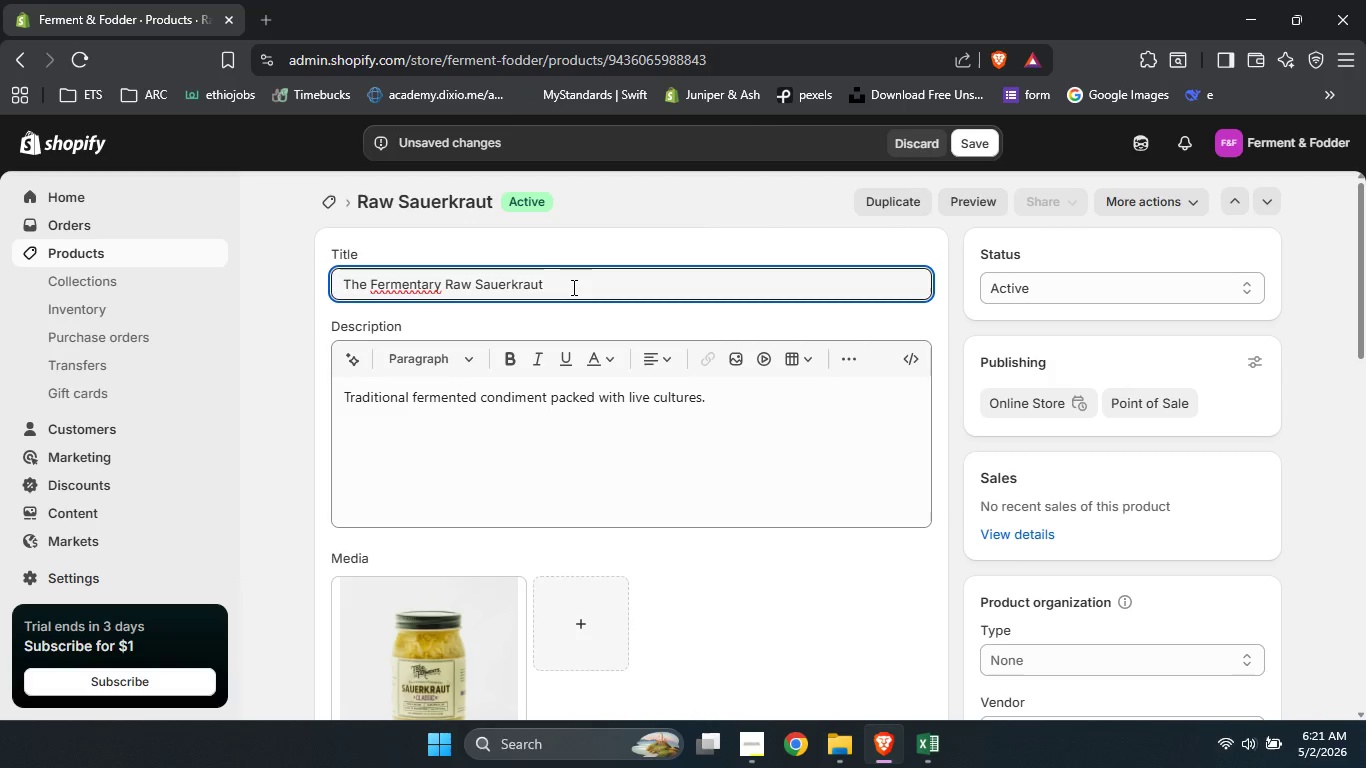 
type(live )
key(Backspace)
key(Backspace)
key(Backspace)
key(Backspace)
key(Backspace)
type( Live Culture Fermented 16oz)
 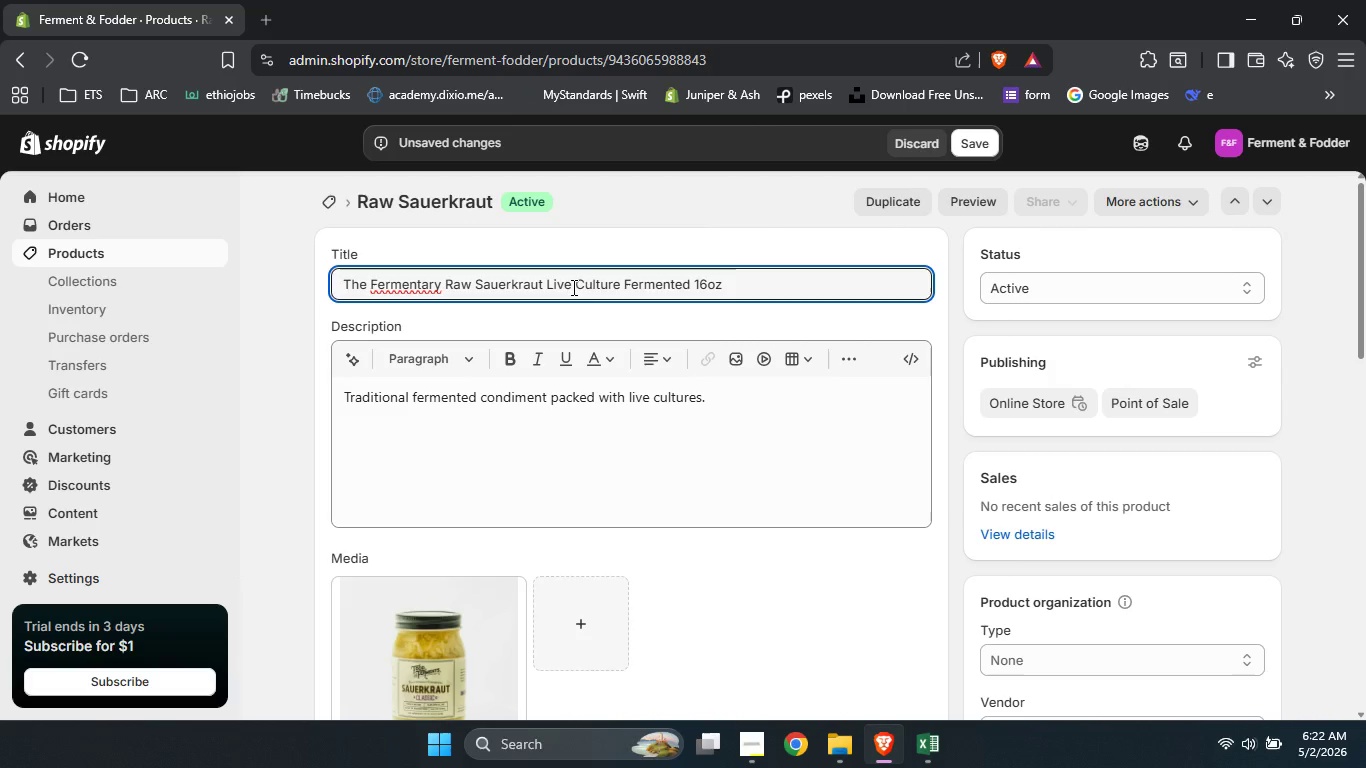 
left_click([504, 474])
 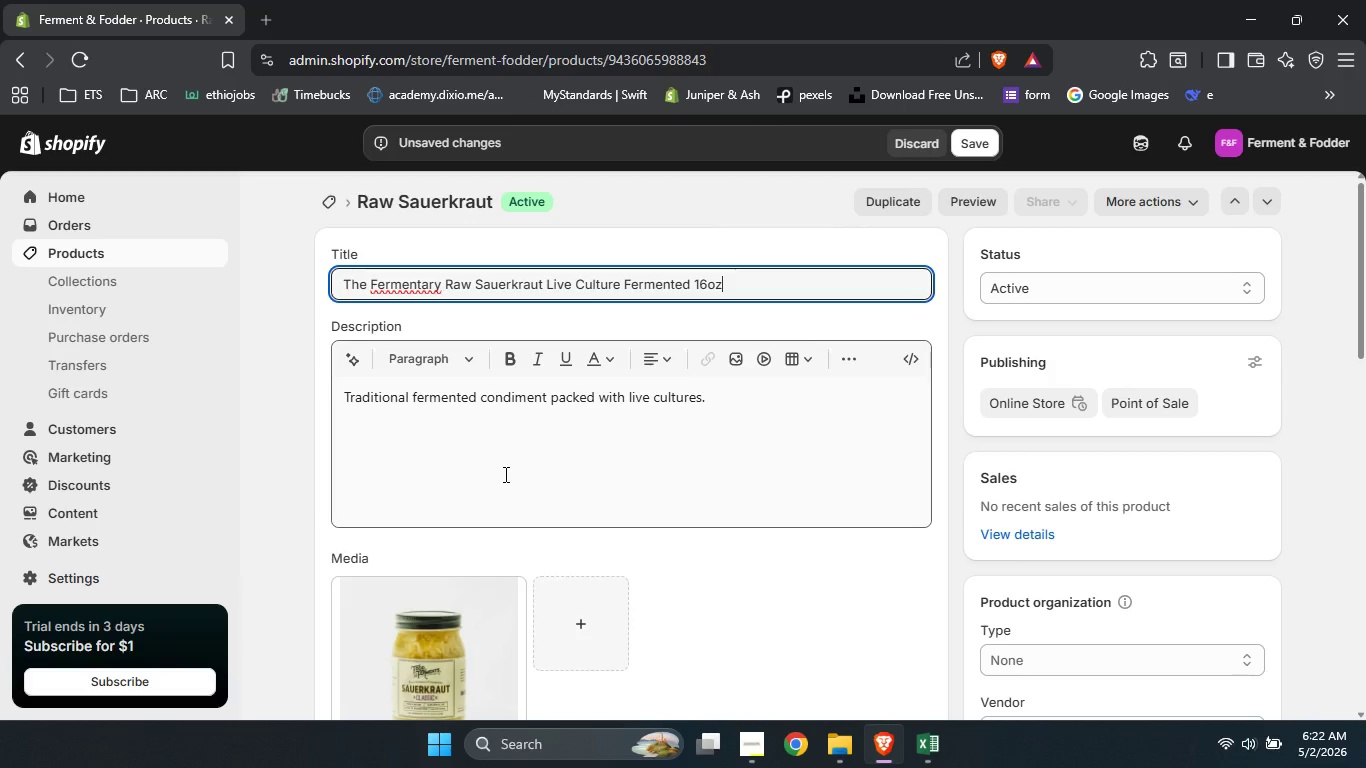 
key(Control+ControlLeft)
 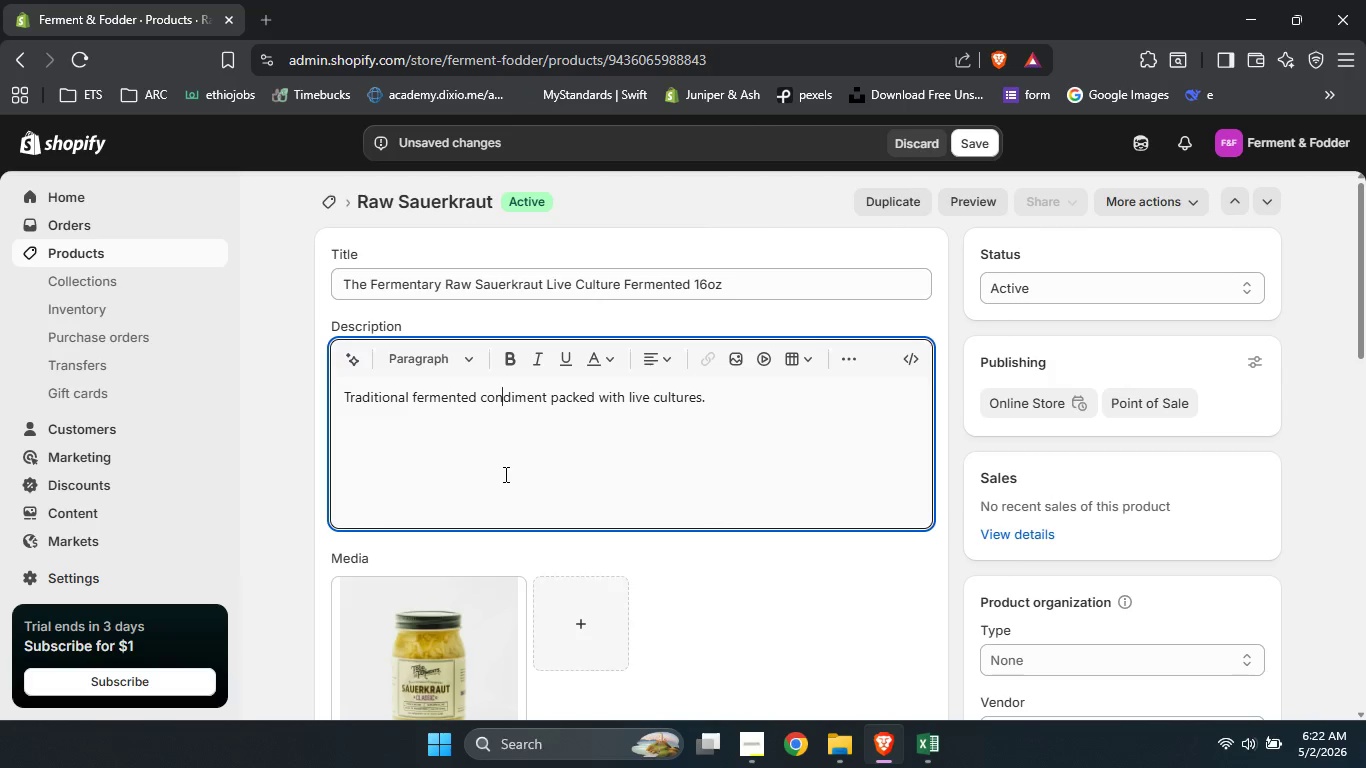 
key(Control+A)
 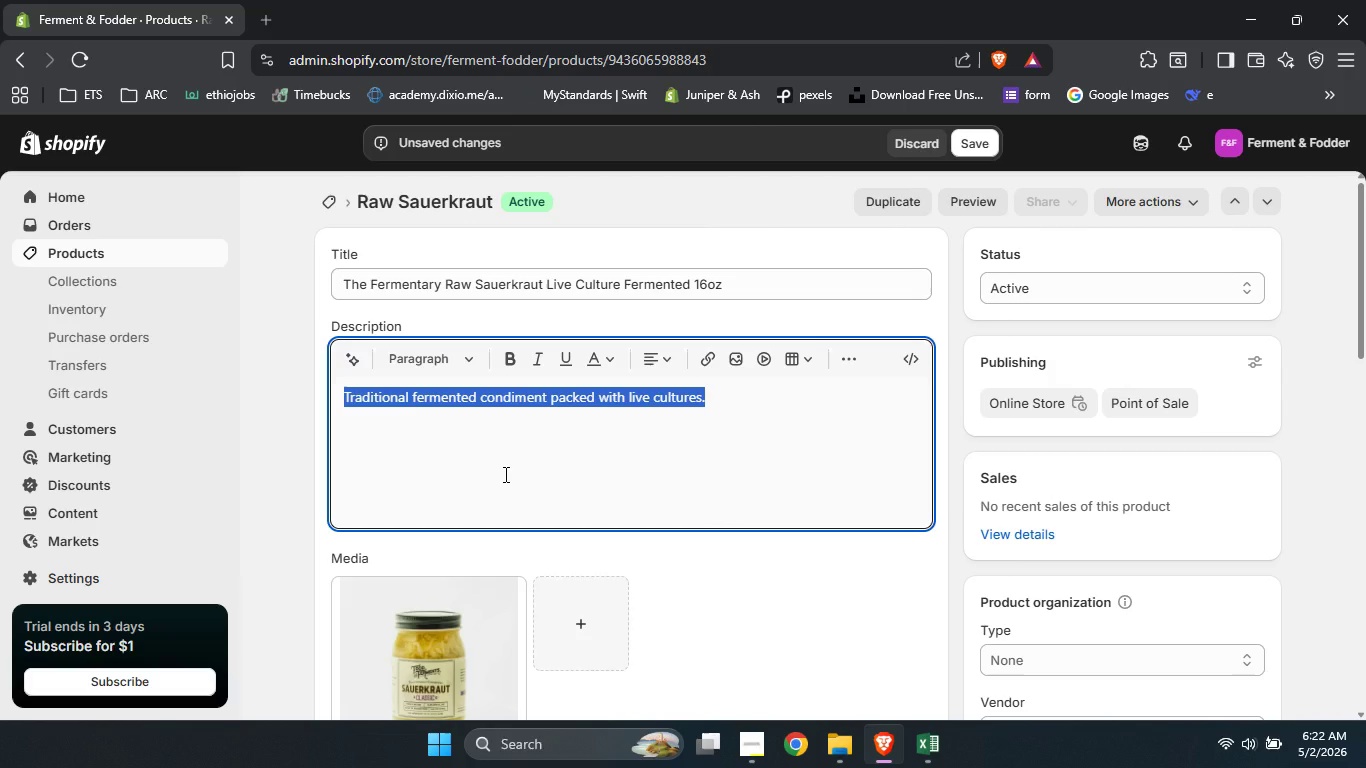 
type(This unpasteurized )
key(Backspace)
type(, small batch sauerkraut is loaded with probioy)
key(Backspace)
type(tiv)
key(Backspace)
type(c rich live cultures. Locally sourced cabb)
key(Backspace)
type(bage fermented naturally with sea salt no vinegar )
key(Backspace)
type(, no heat. A classic gut health condiment y)
key(Backspace)
type(that suo)
key(Backspace)
type(pports)
 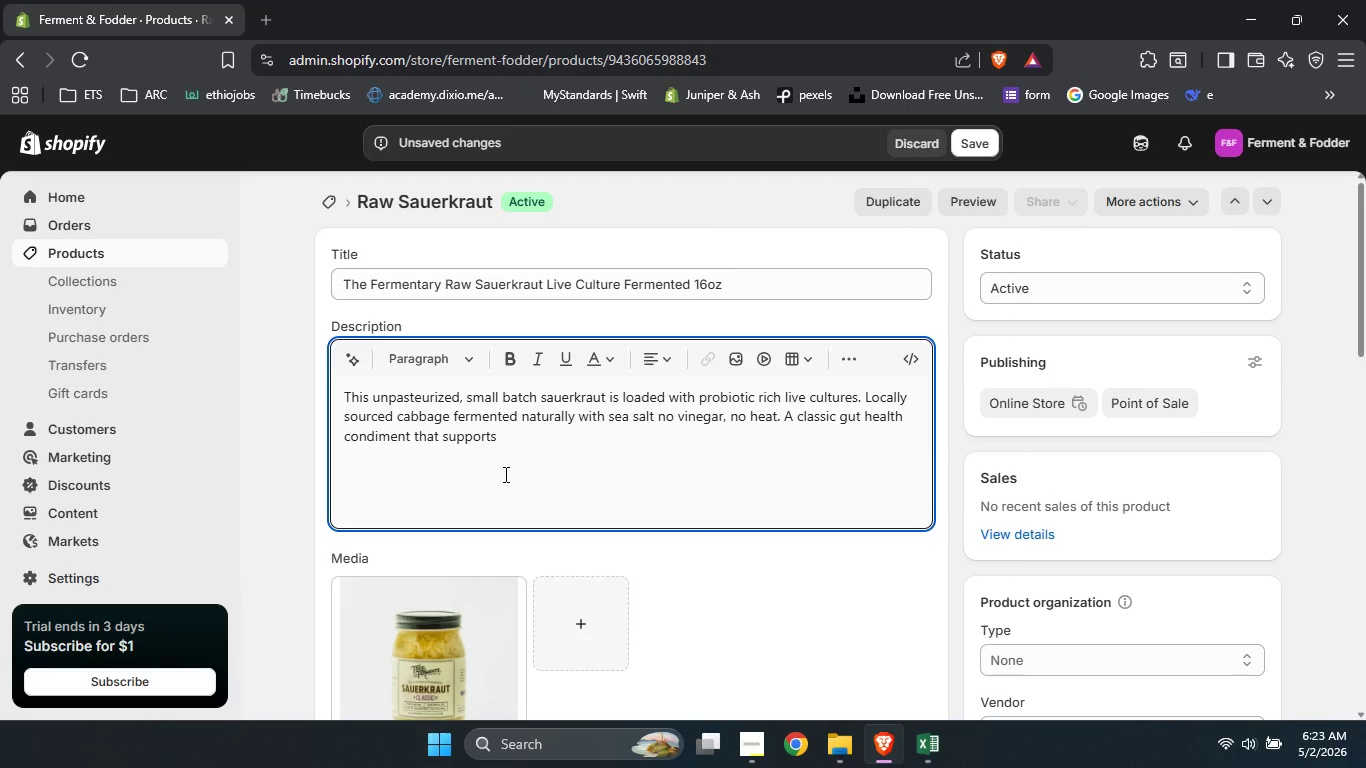 
wait(21.09)
 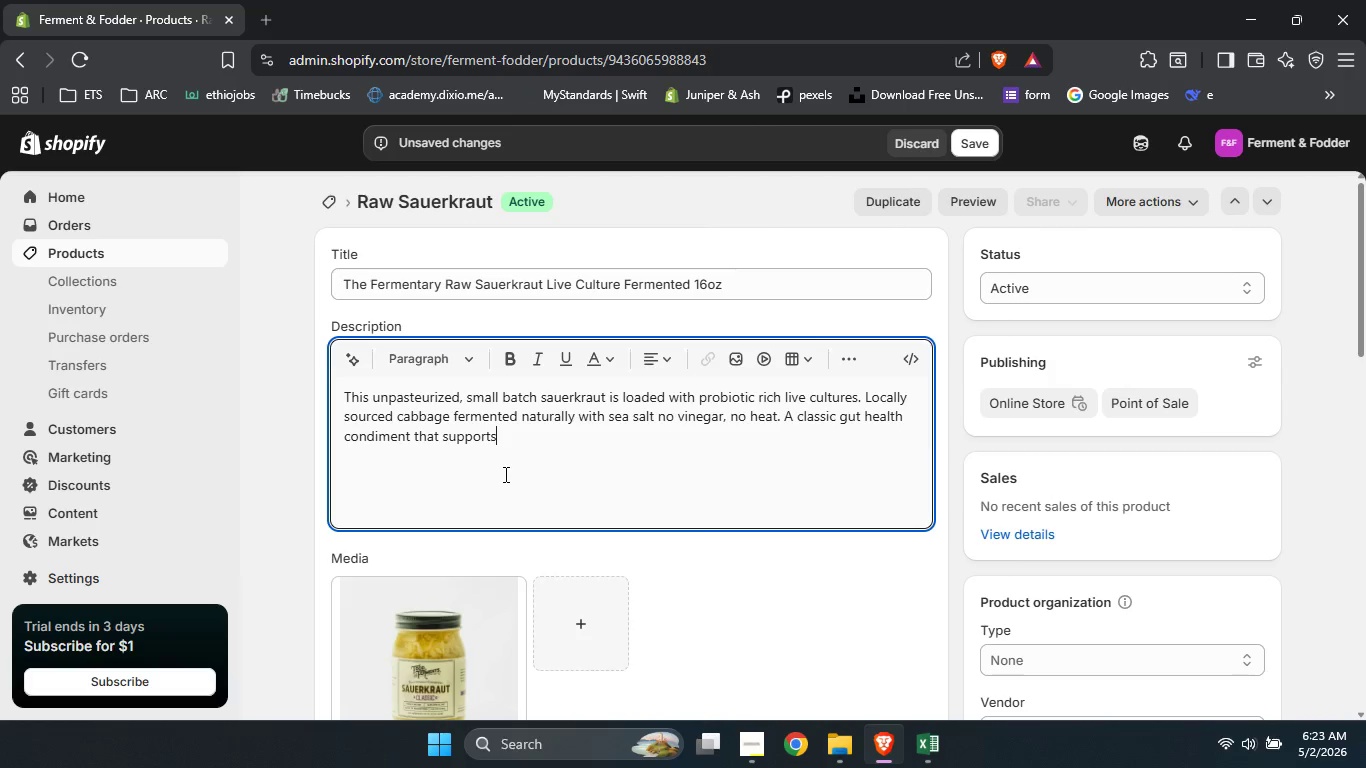 
key(Space)
 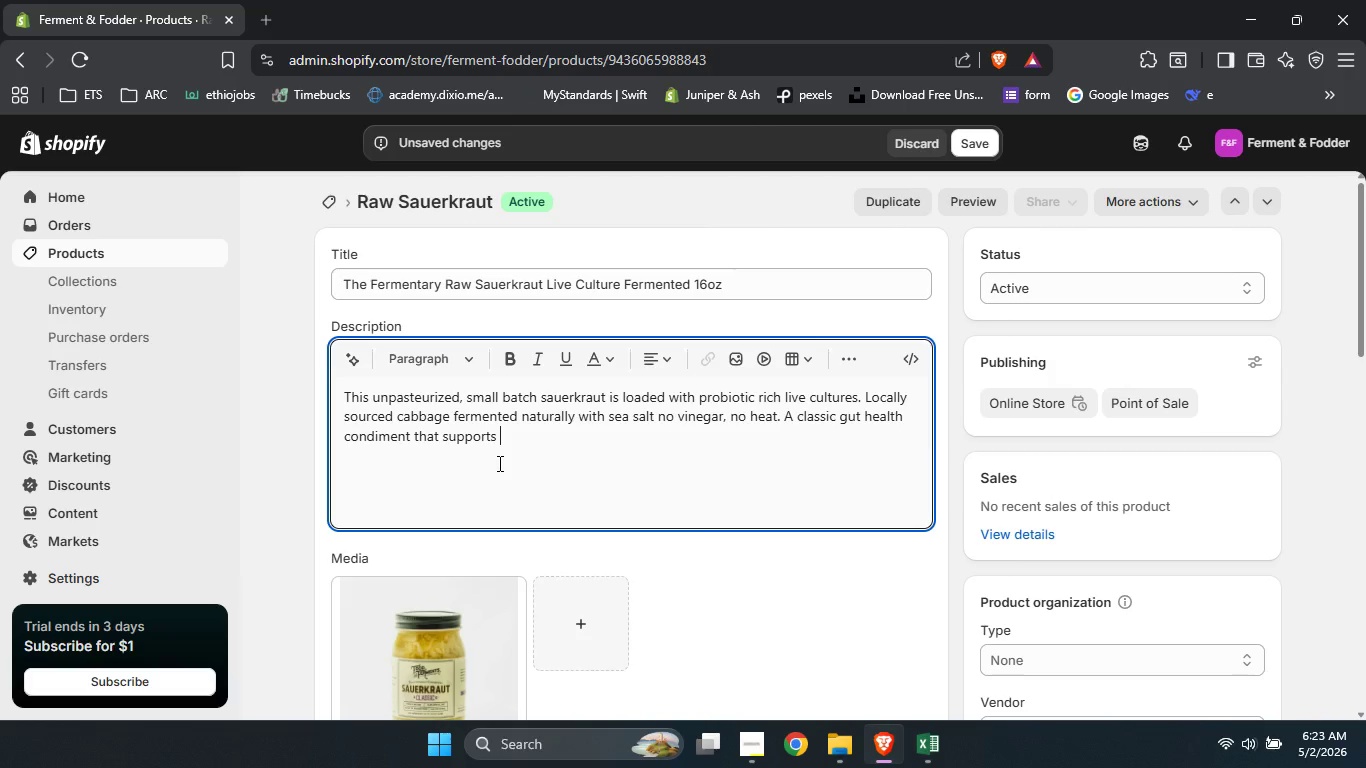 
wait(11.5)
 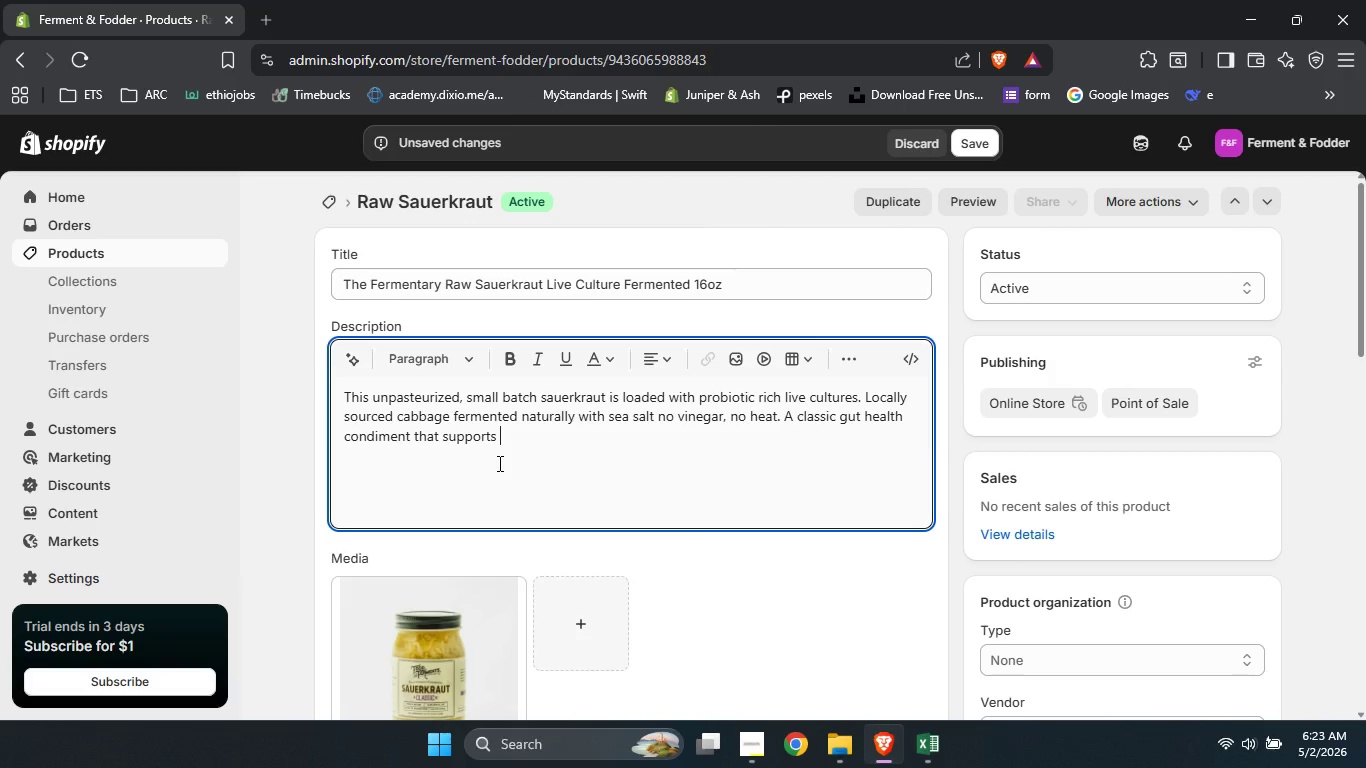 
type(digestinon)
key(Backspace)
key(Backspace)
key(Backspace)
key(Backspace)
type(ion )
key(Backspace)
type(. Crunchy )
key(Backspace)
type(, tangy, and delicious on sasusages, sandwiches, or )
key(Backspace)
key(Backspace)
key(Backspace)
type(salads, or as a side.)
 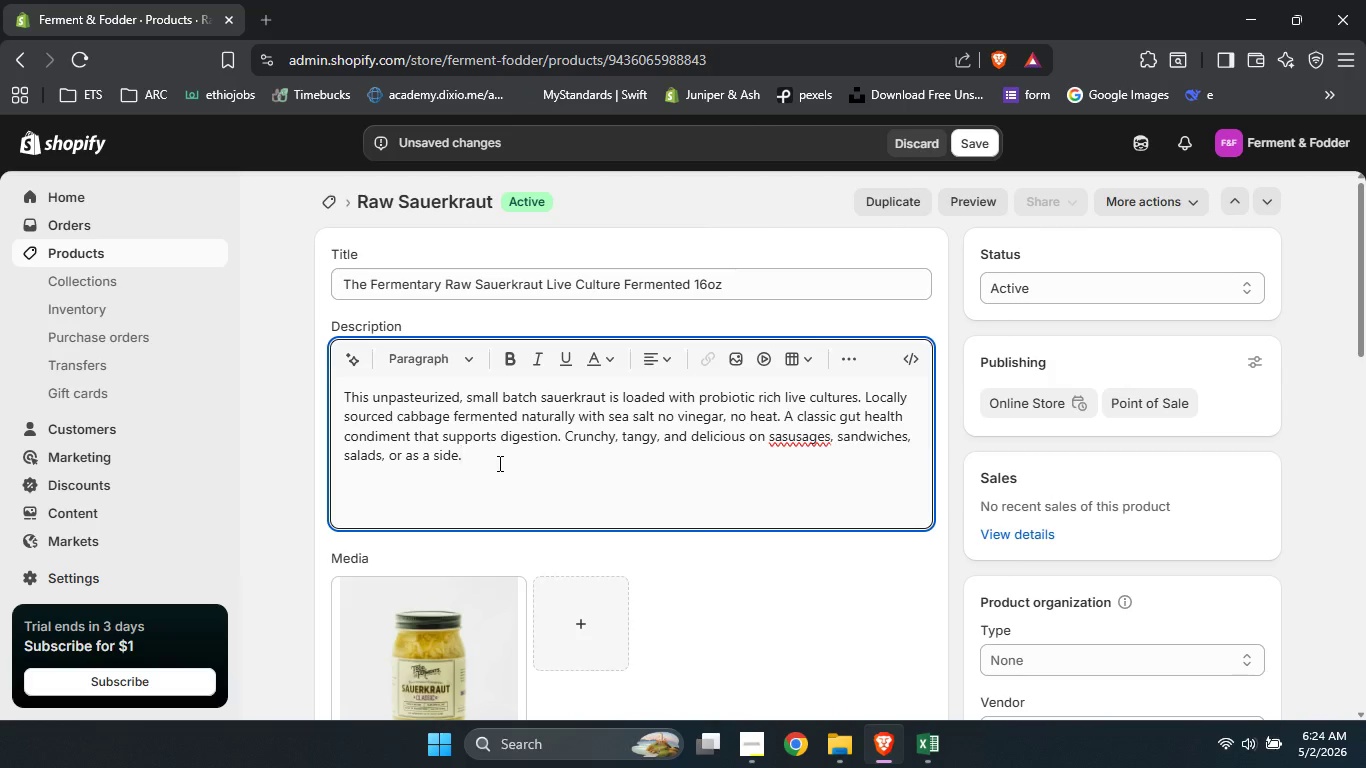 
wait(9.28)
 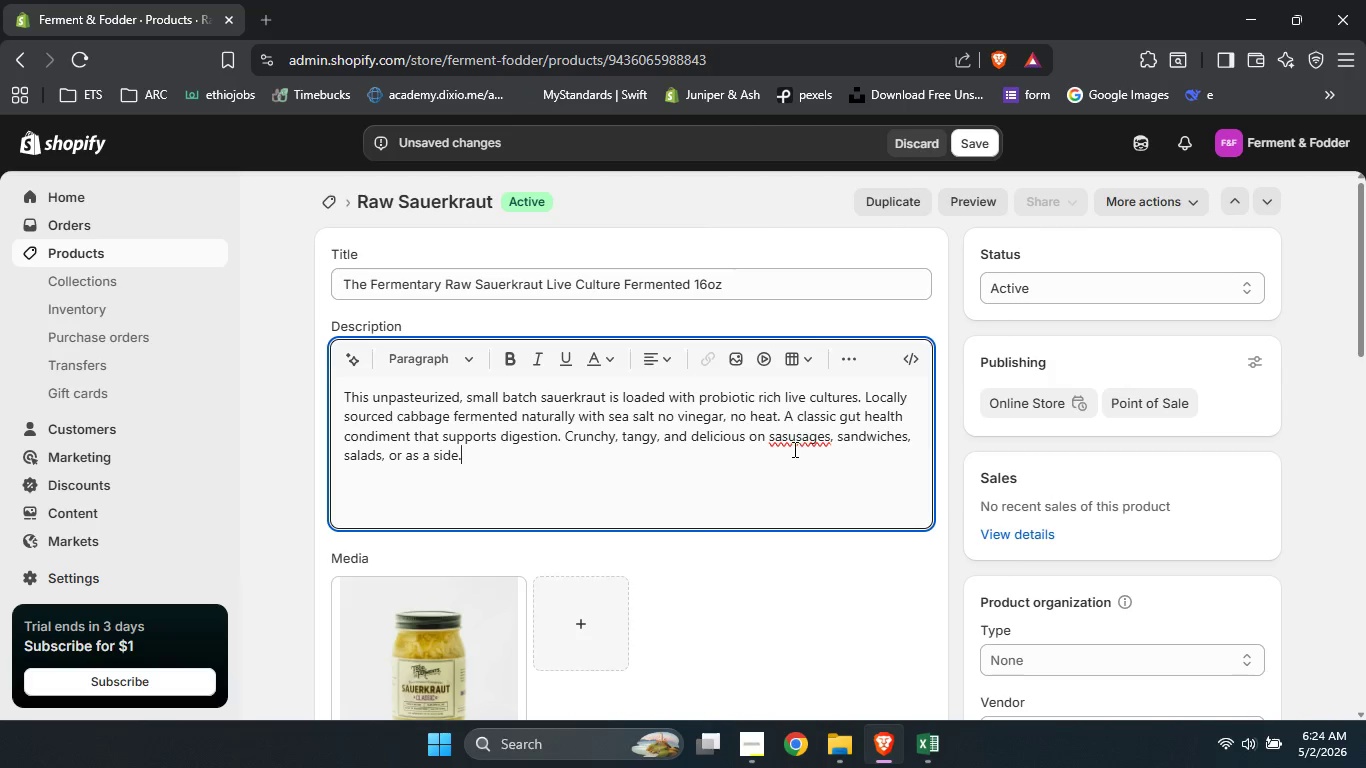 
left_click([788, 436])
 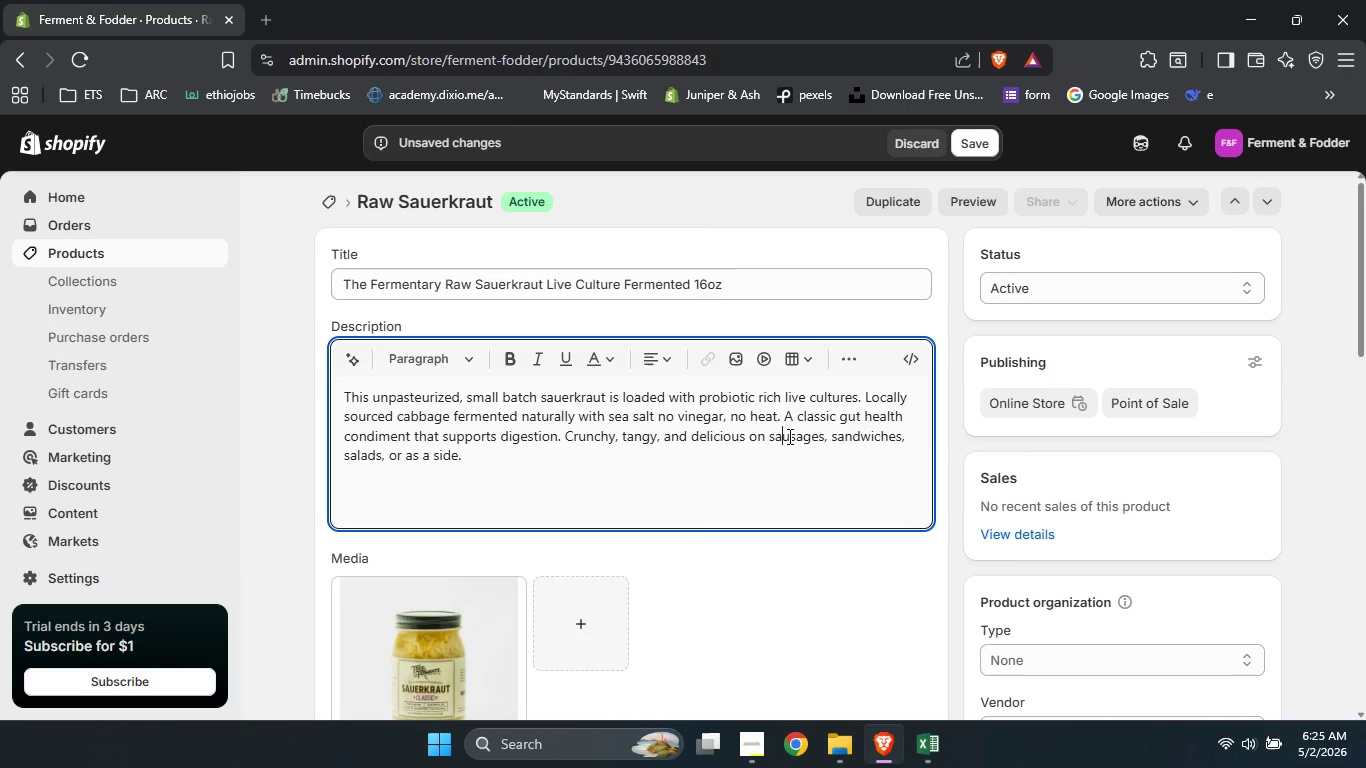 
key(Backspace)
 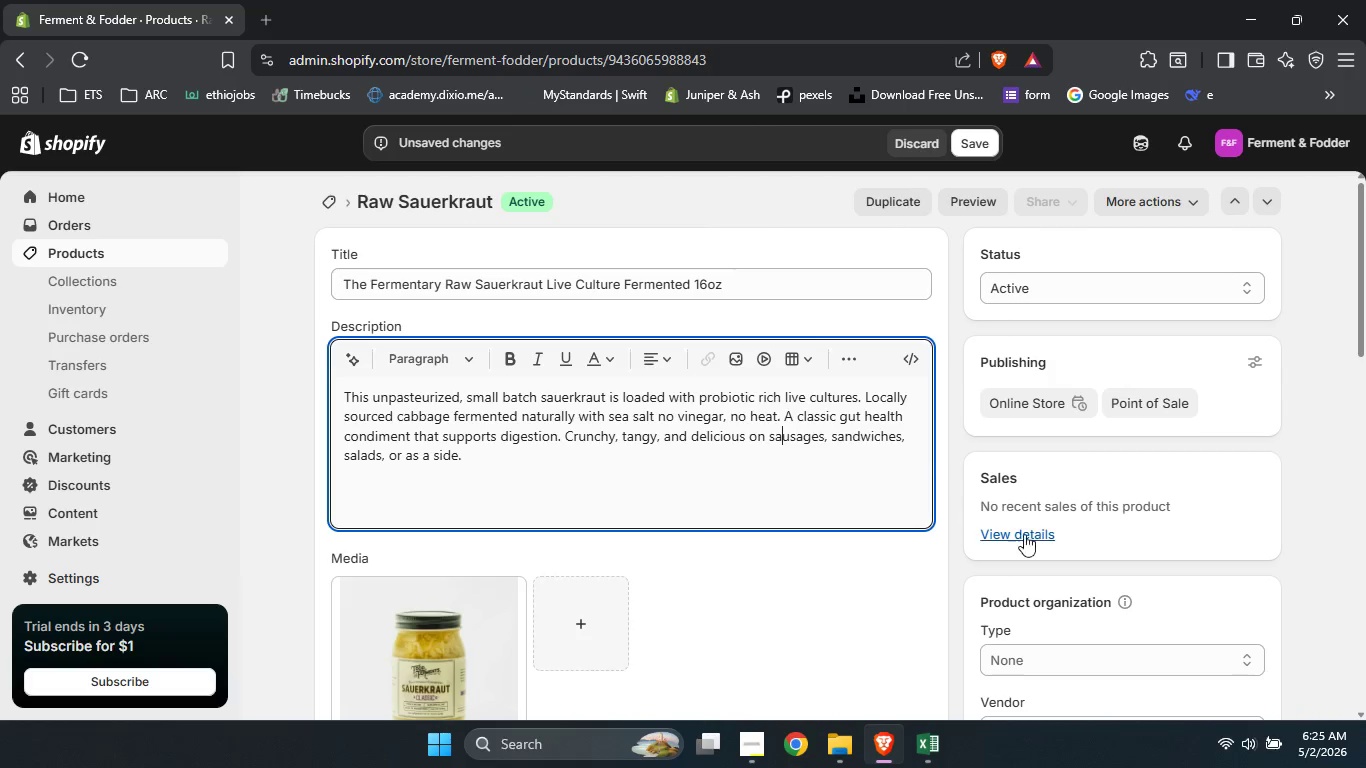 
scroll: coordinate [1030, 536], scroll_direction: down, amount: 5.0
 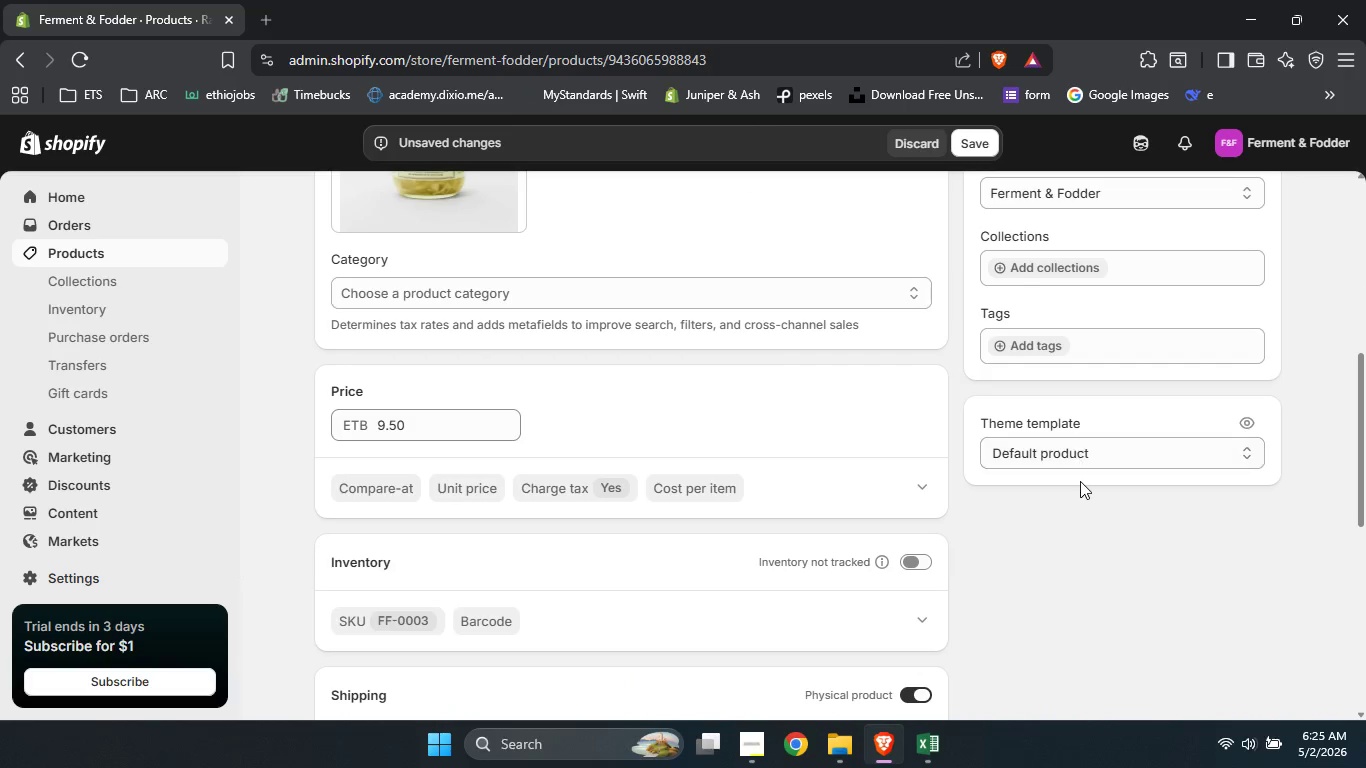 
scroll: coordinate [1080, 481], scroll_direction: up, amount: 2.0
 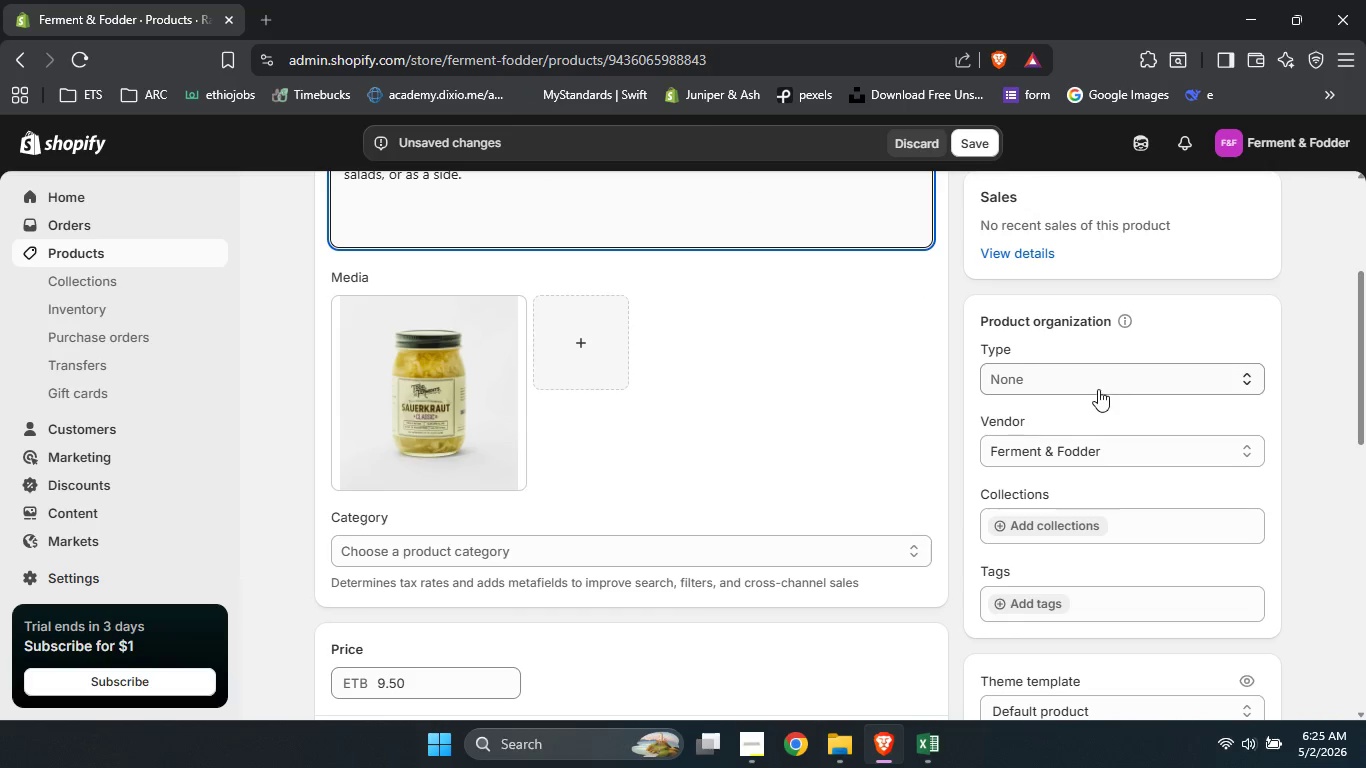 
left_click([1092, 378])
 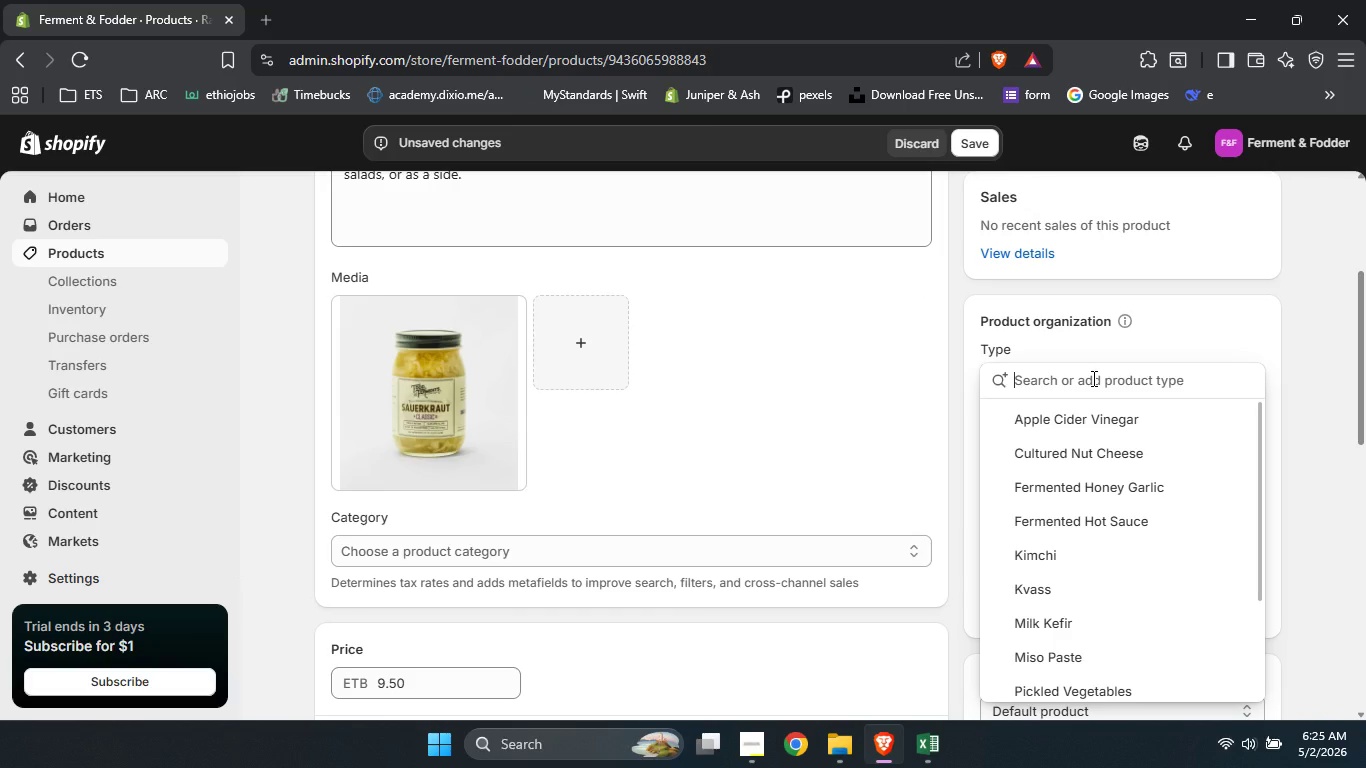 
type(Sa)
 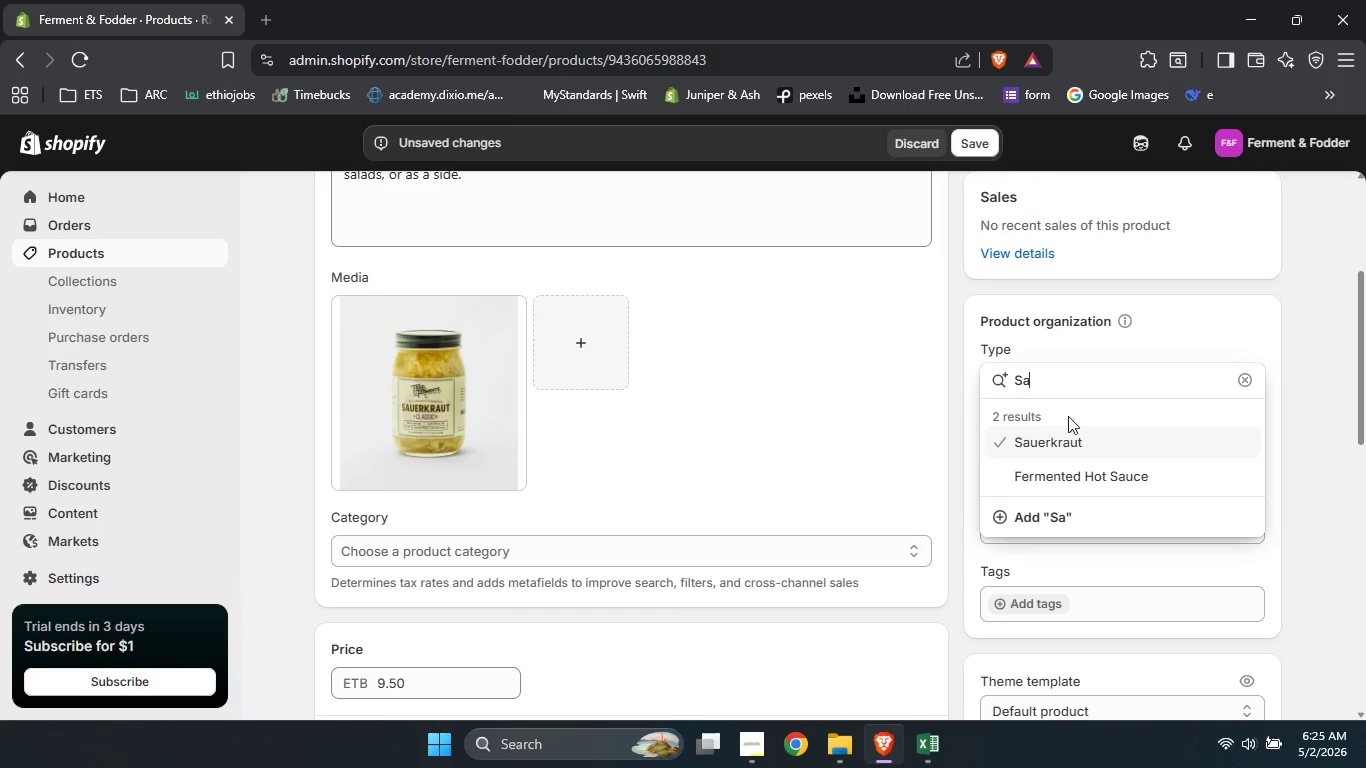 
left_click([1068, 439])
 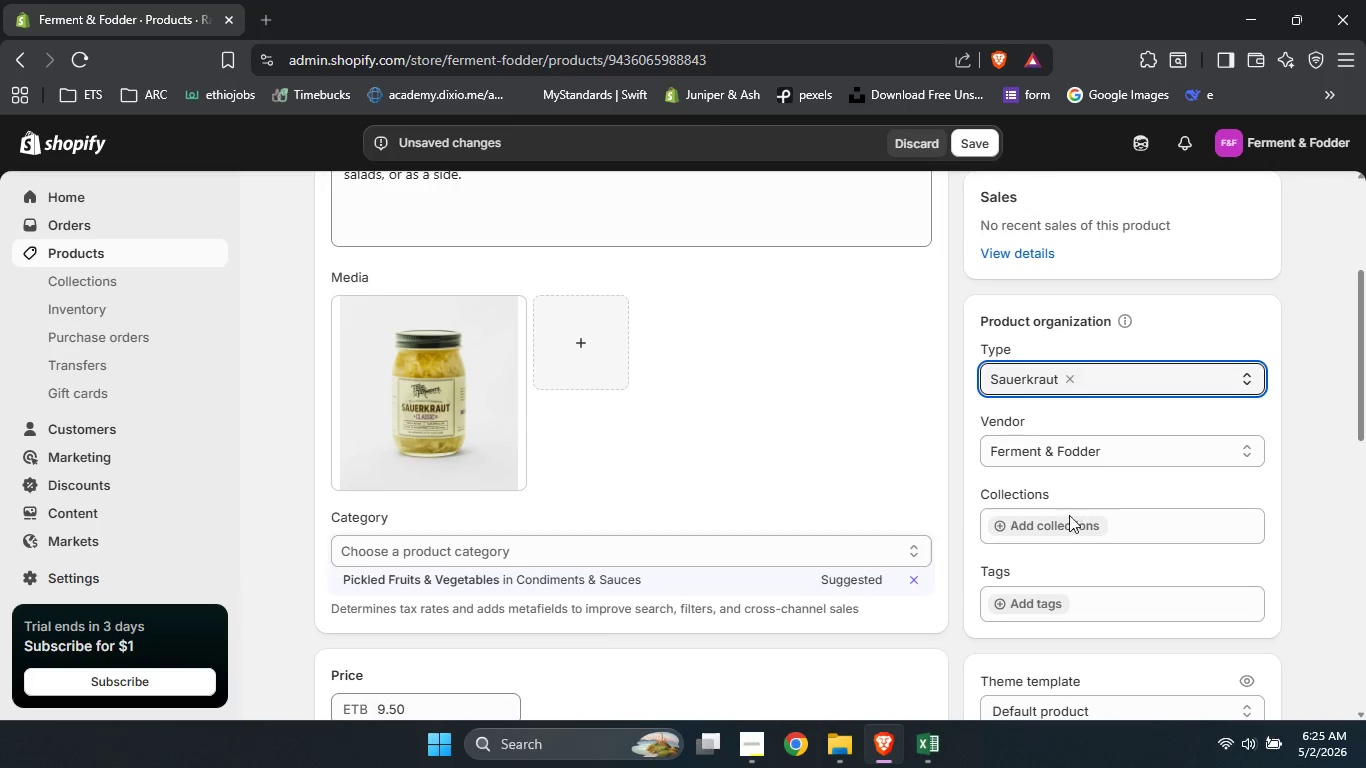 
left_click([1069, 519])
 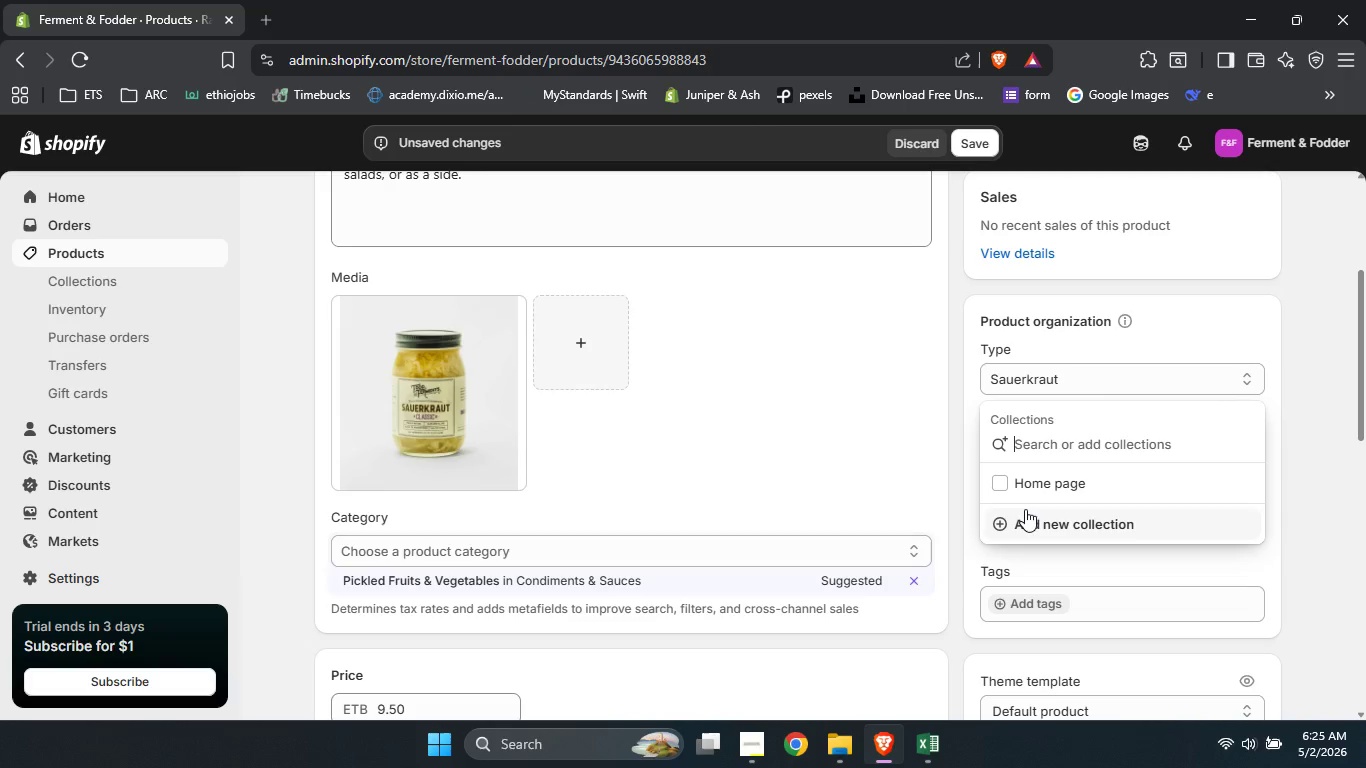 
left_click([1021, 575])
 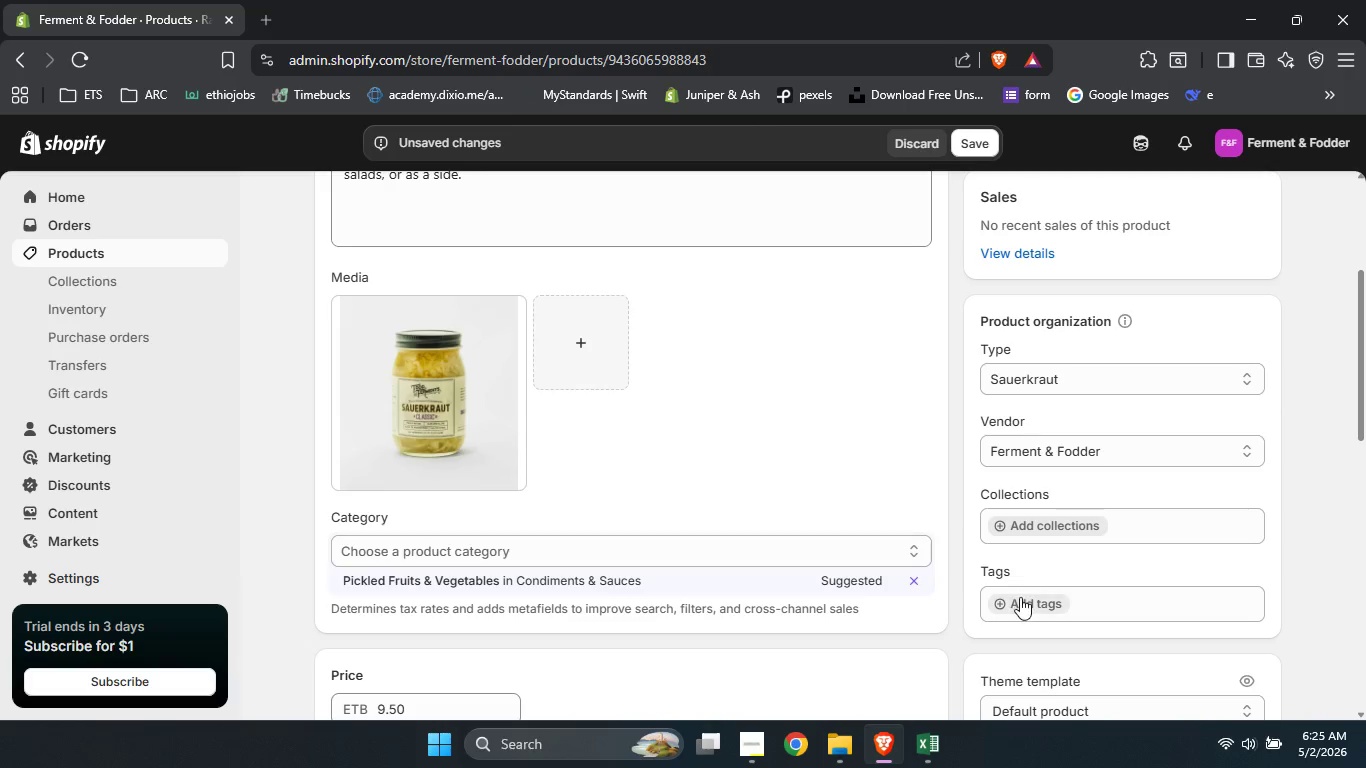 
left_click([1020, 597])
 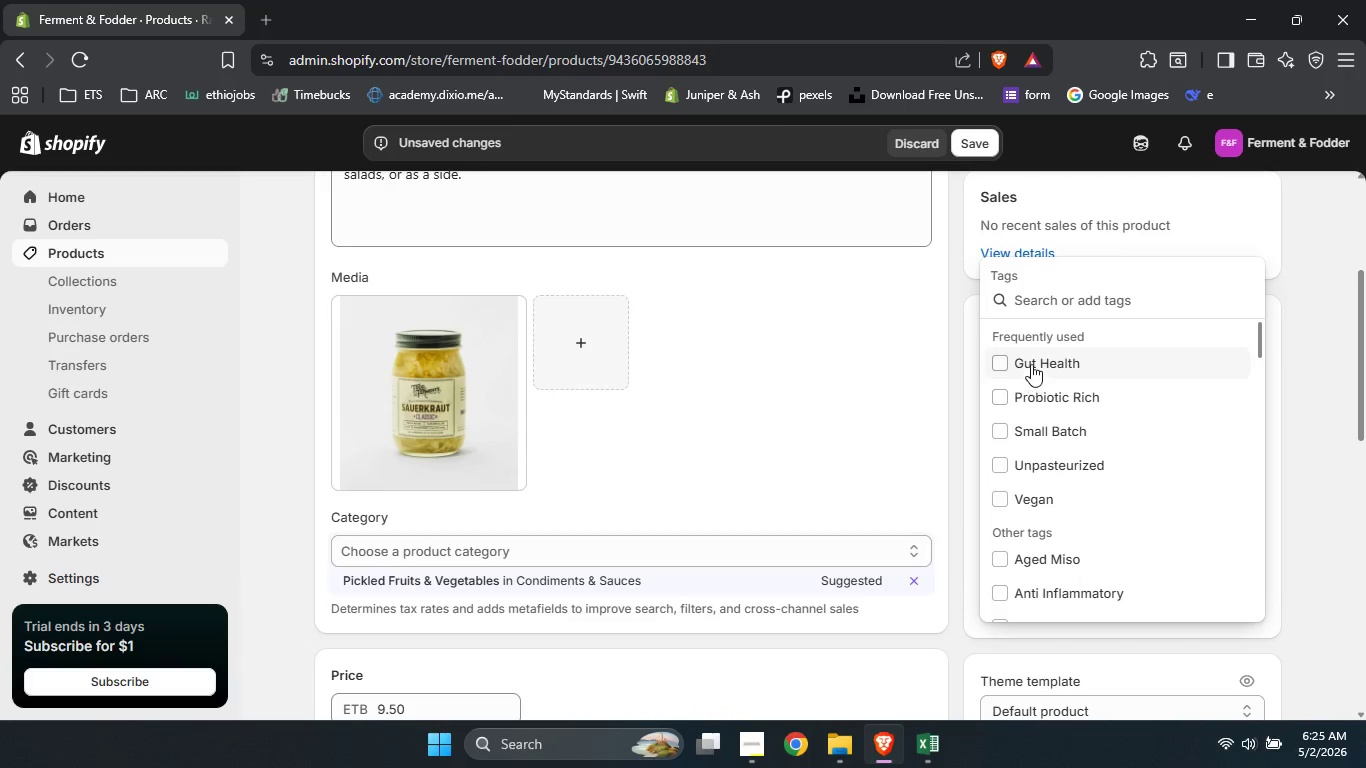 
left_click([1031, 360])
 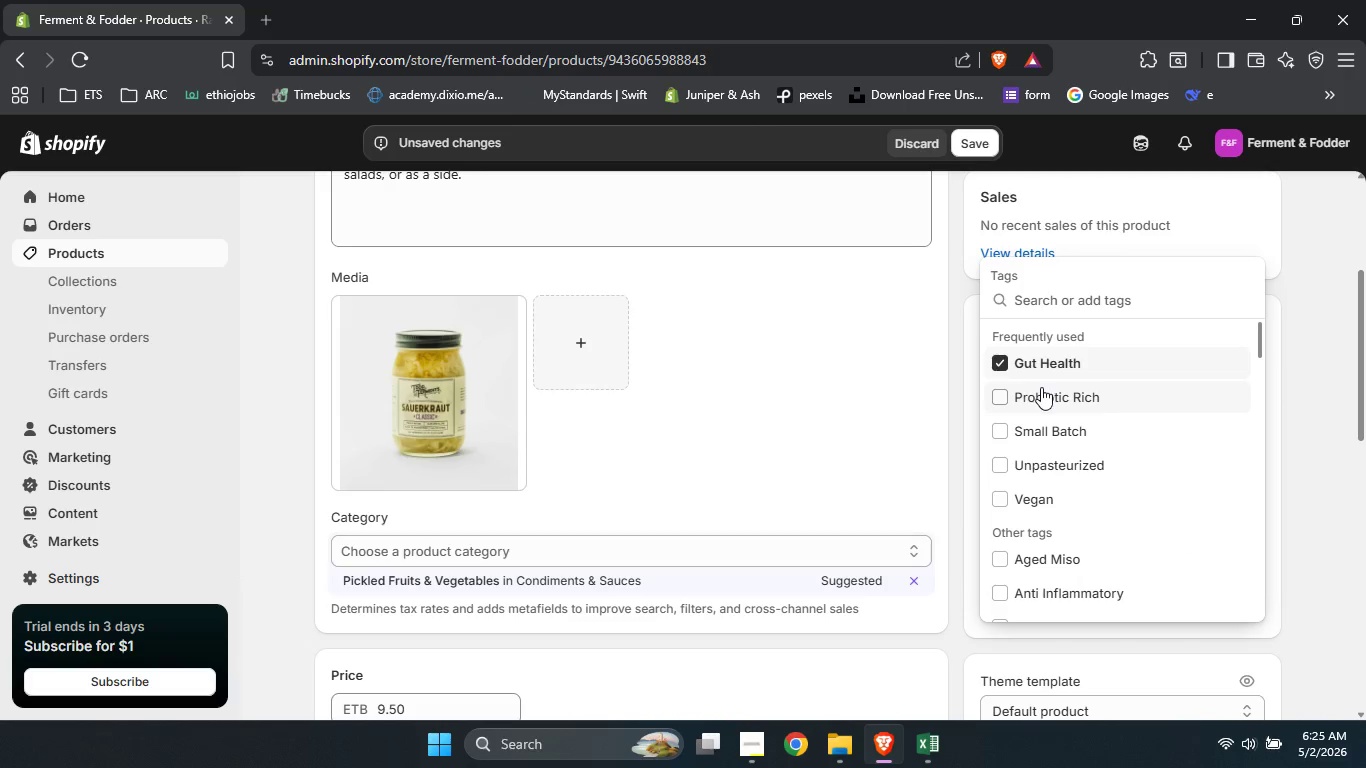 
left_click([1041, 390])
 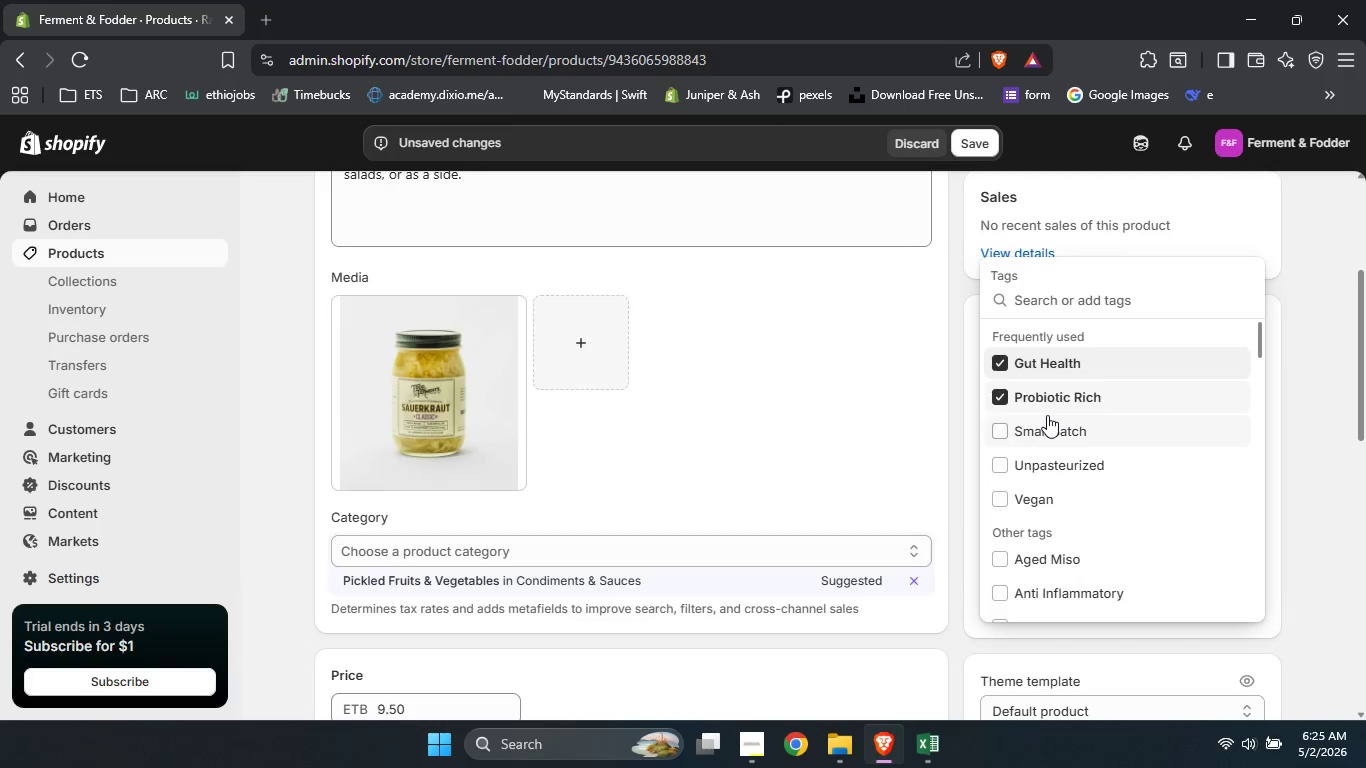 
left_click([1047, 415])
 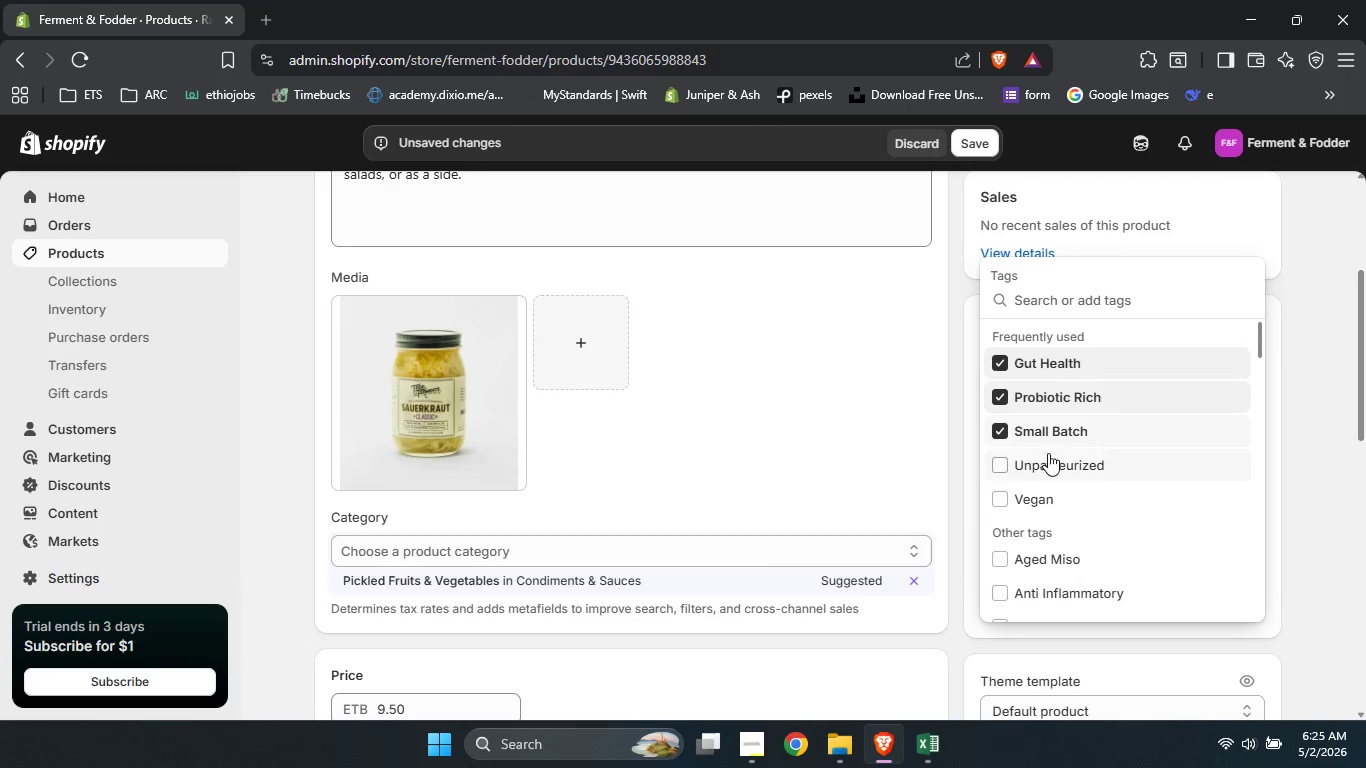 
left_click([1049, 454])
 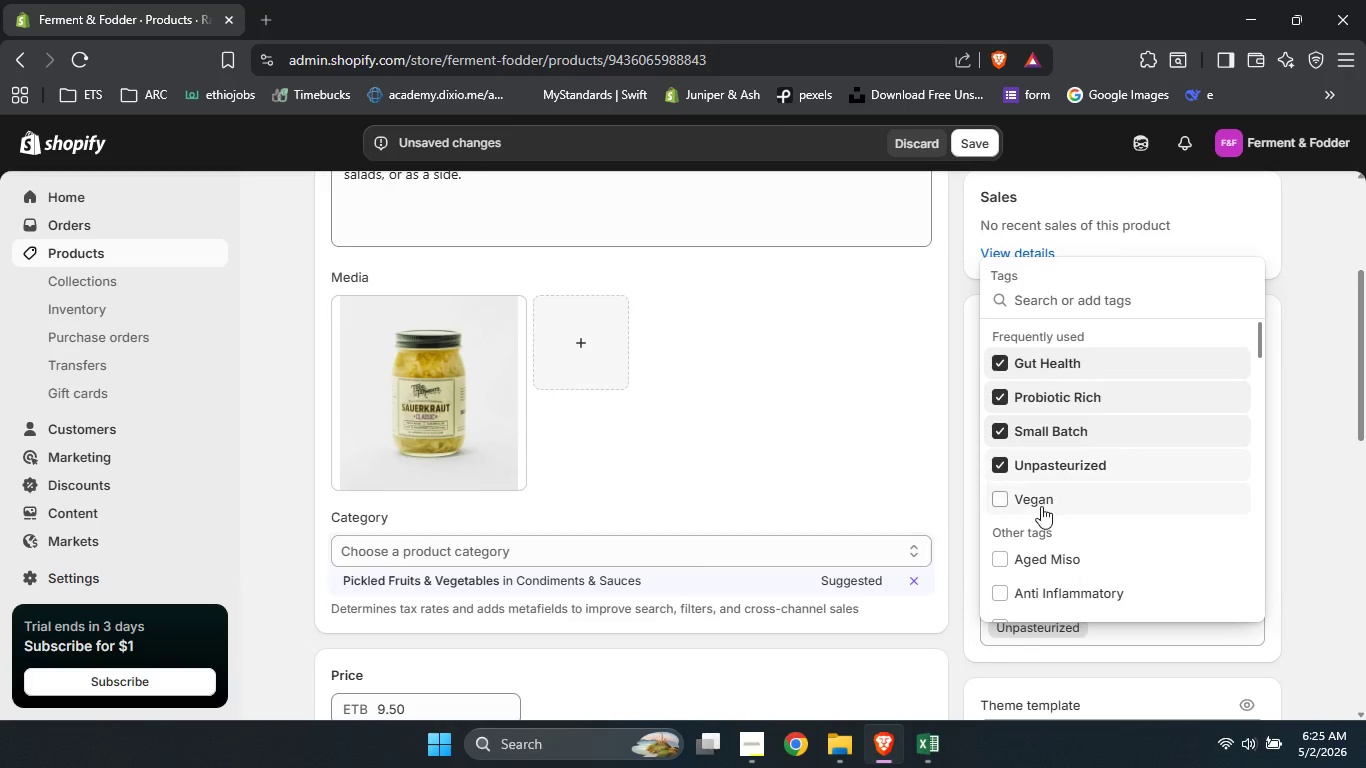 
left_click([1040, 508])
 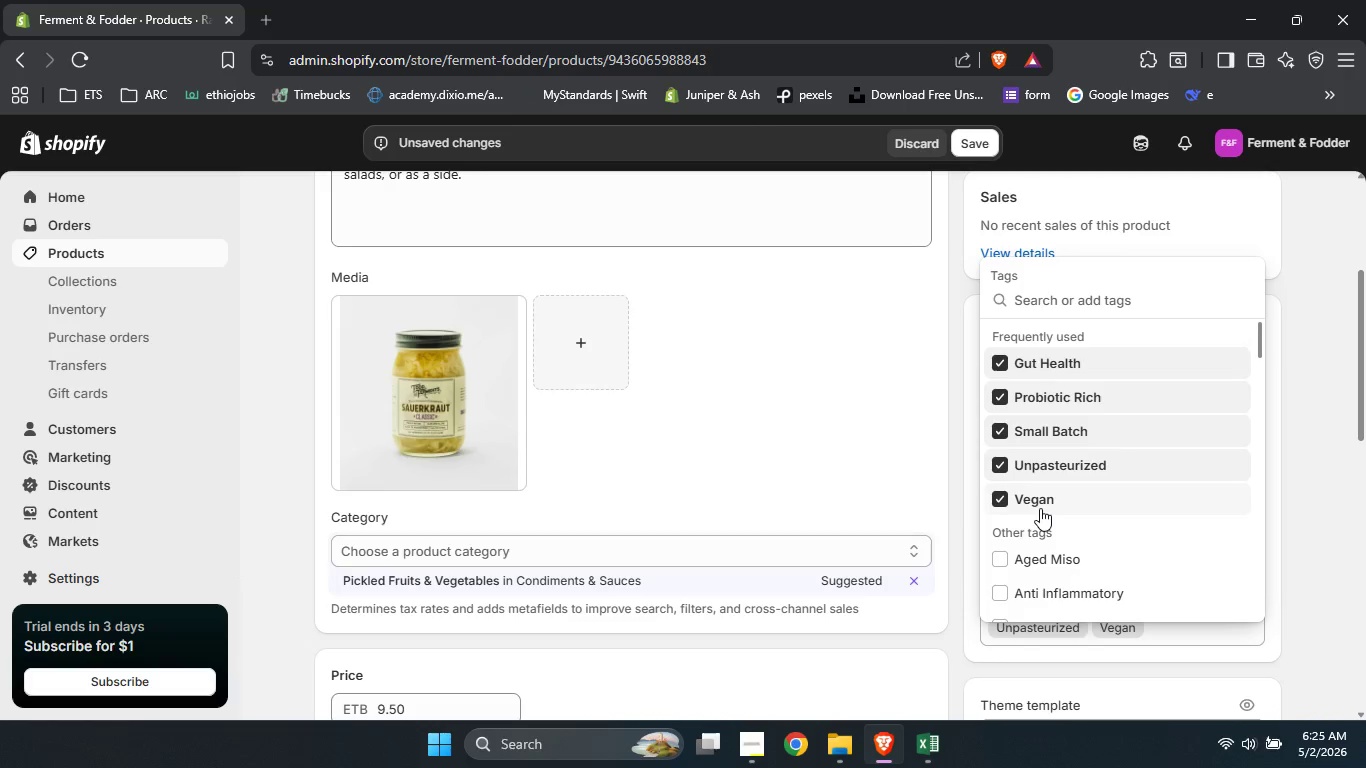 
scroll: coordinate [1040, 508], scroll_direction: down, amount: 1.0
 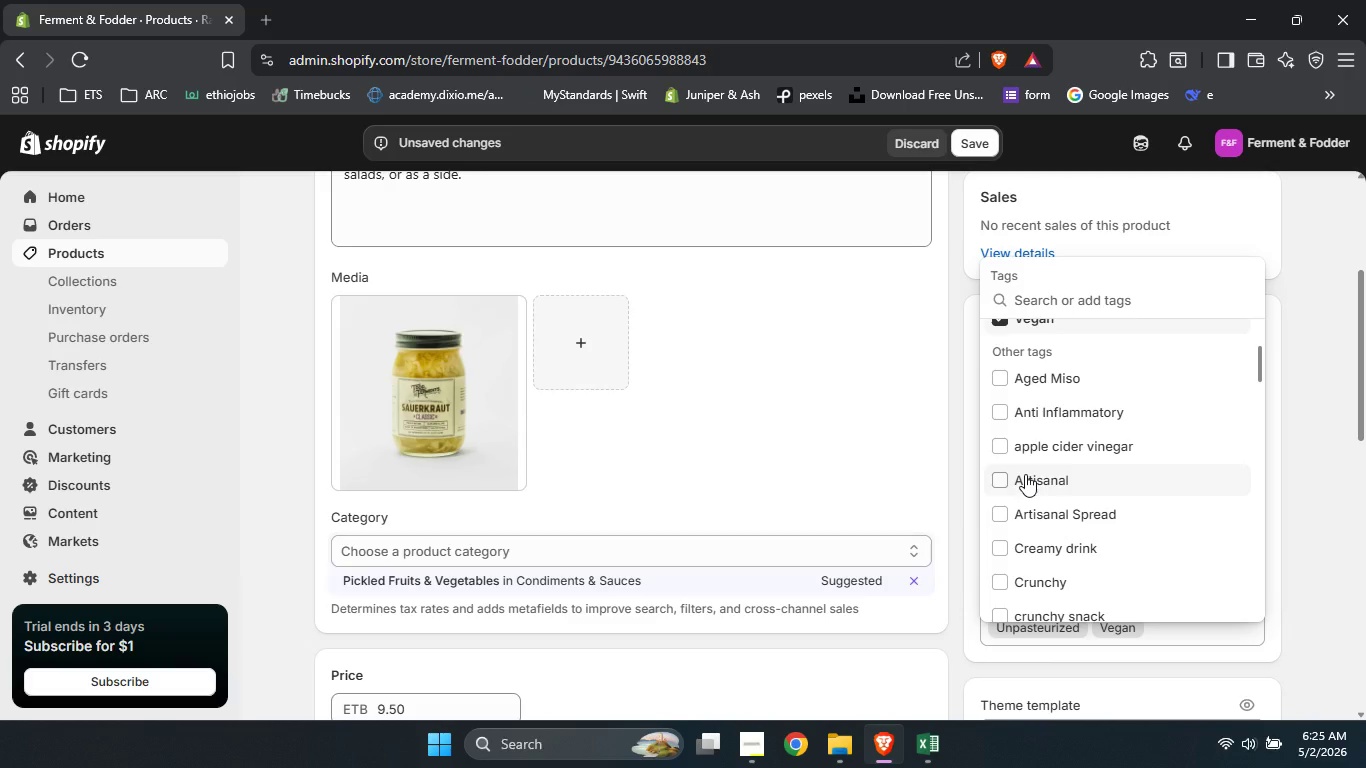 
left_click([1025, 474])
 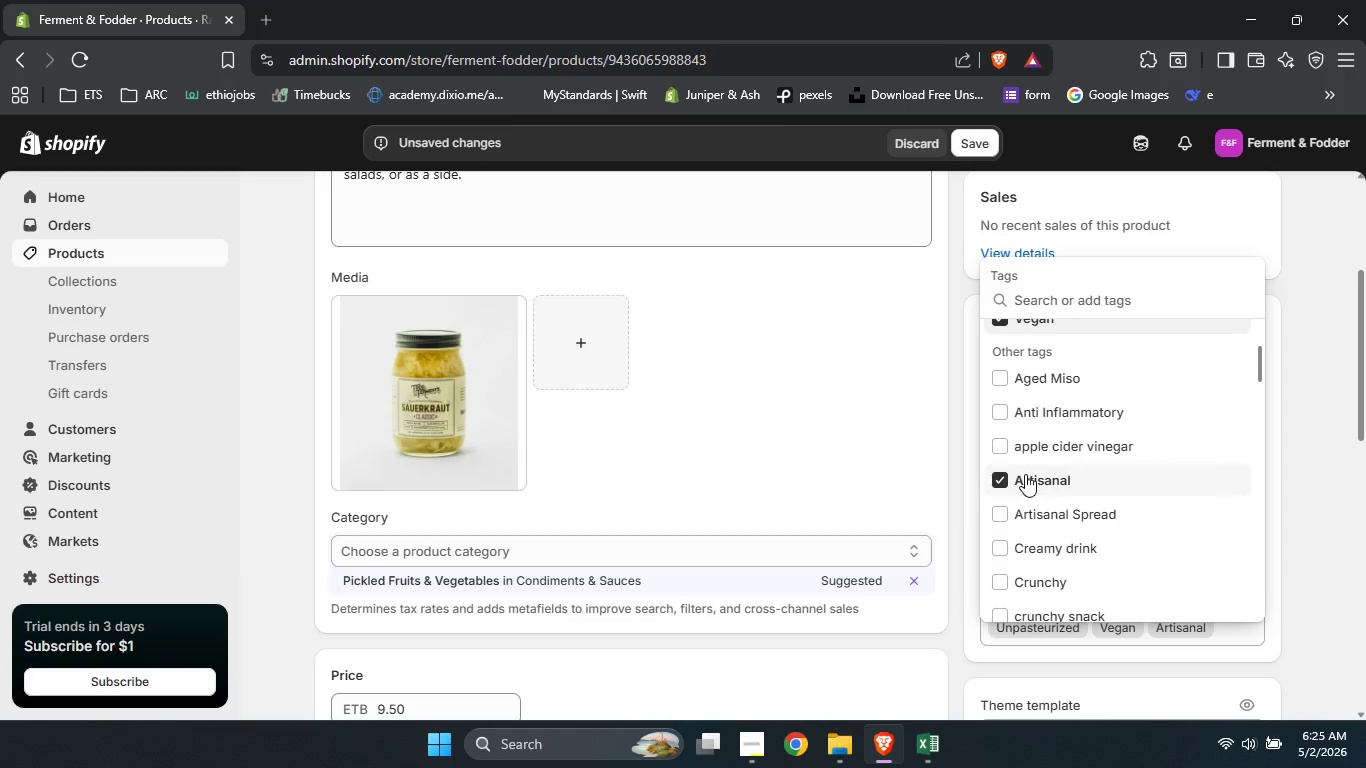 
scroll: coordinate [1025, 474], scroll_direction: down, amount: 6.0
 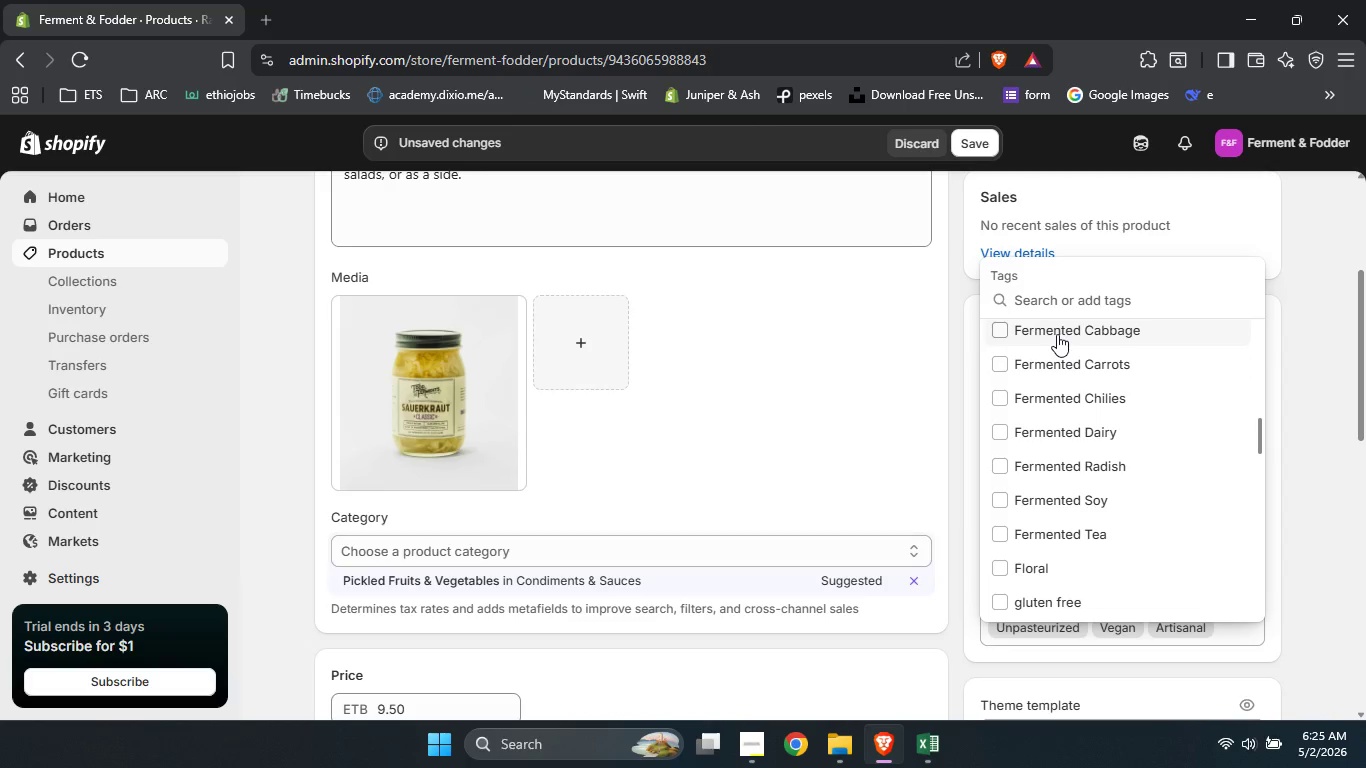 
left_click([1057, 334])
 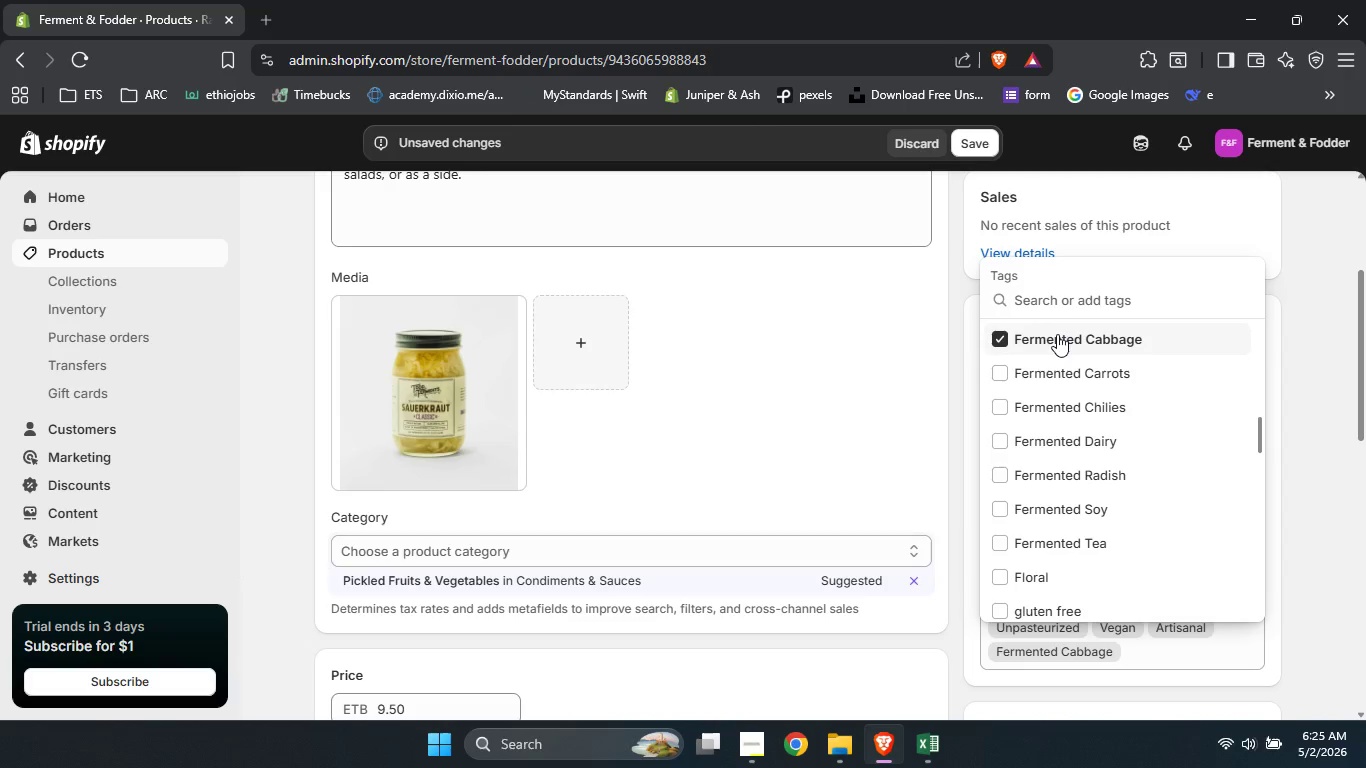 
left_click([1058, 288])
 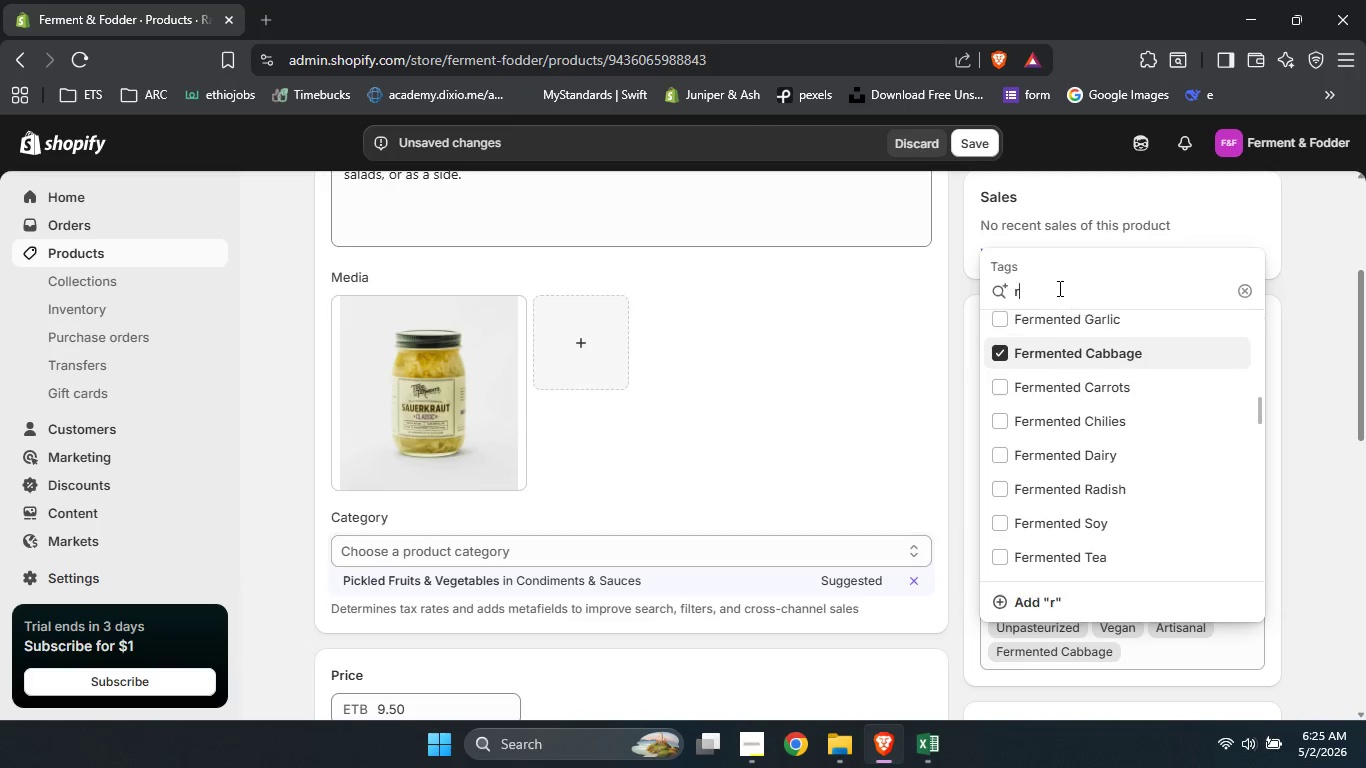 
type(raw)
 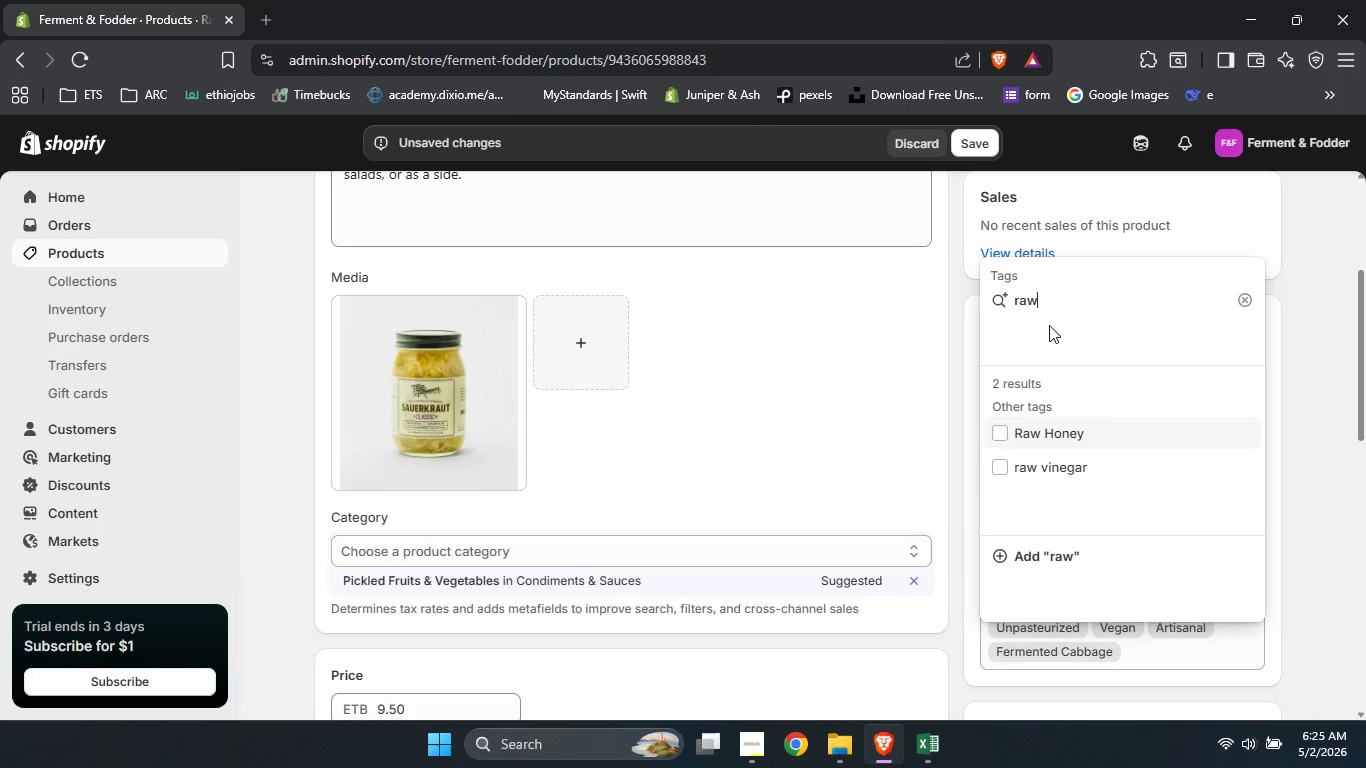 
key(Backspace)
key(Backspace)
key(Backspace)
key(Backspace)
type(Liv)
 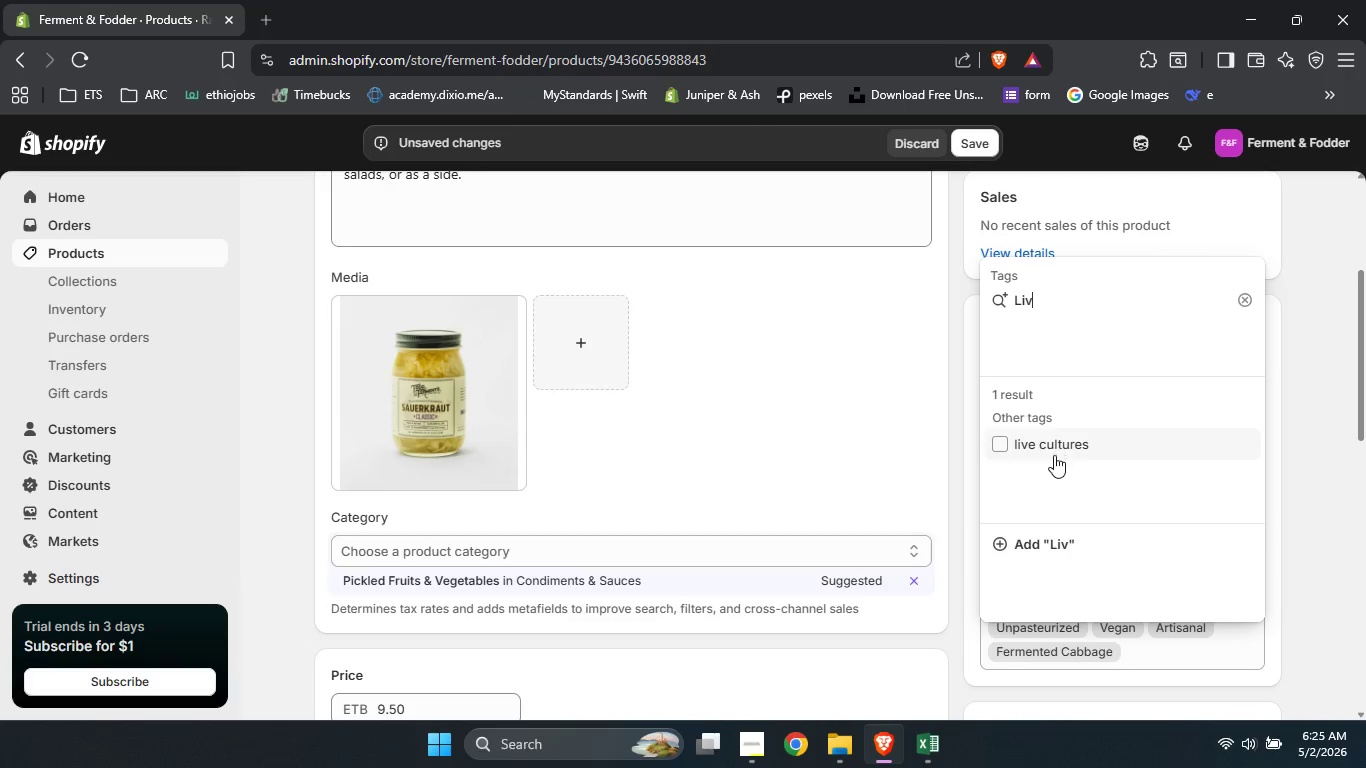 
left_click([1054, 454])
 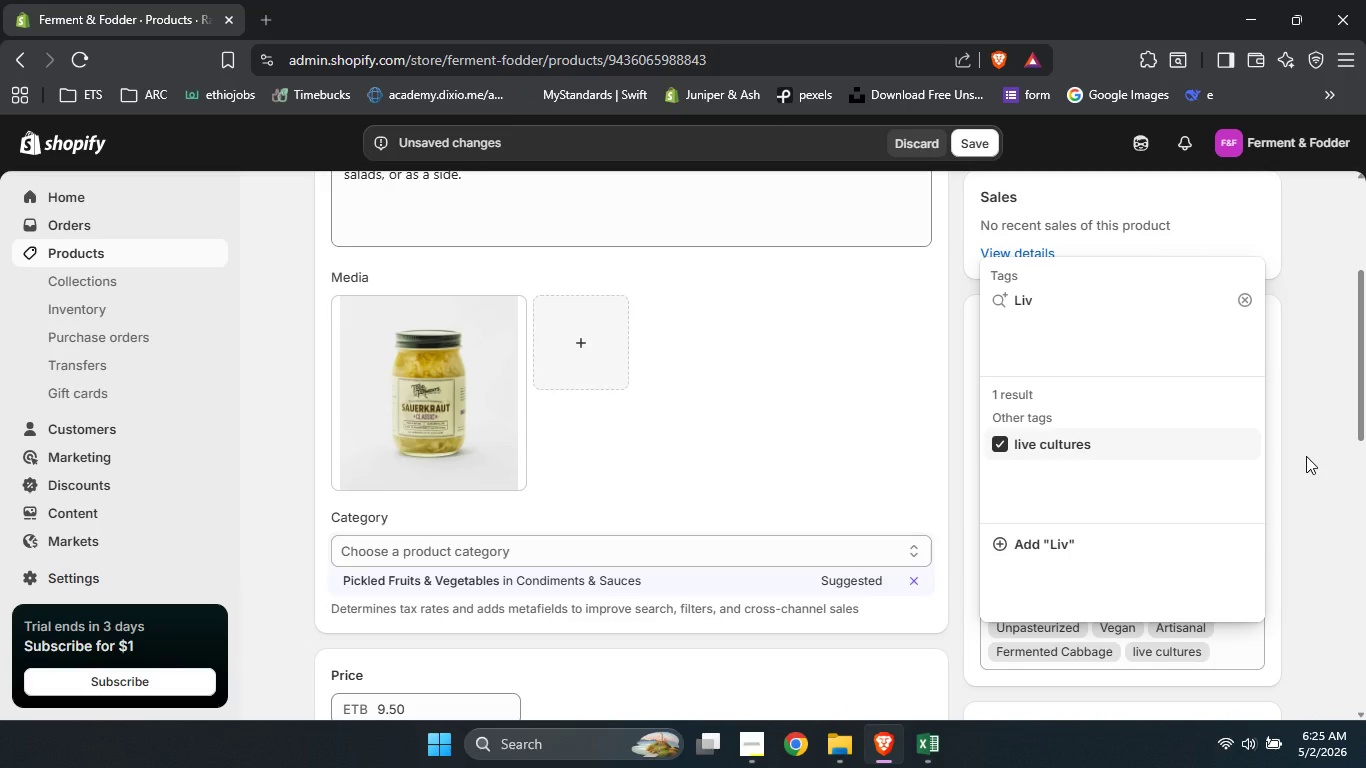 
left_click([1306, 456])
 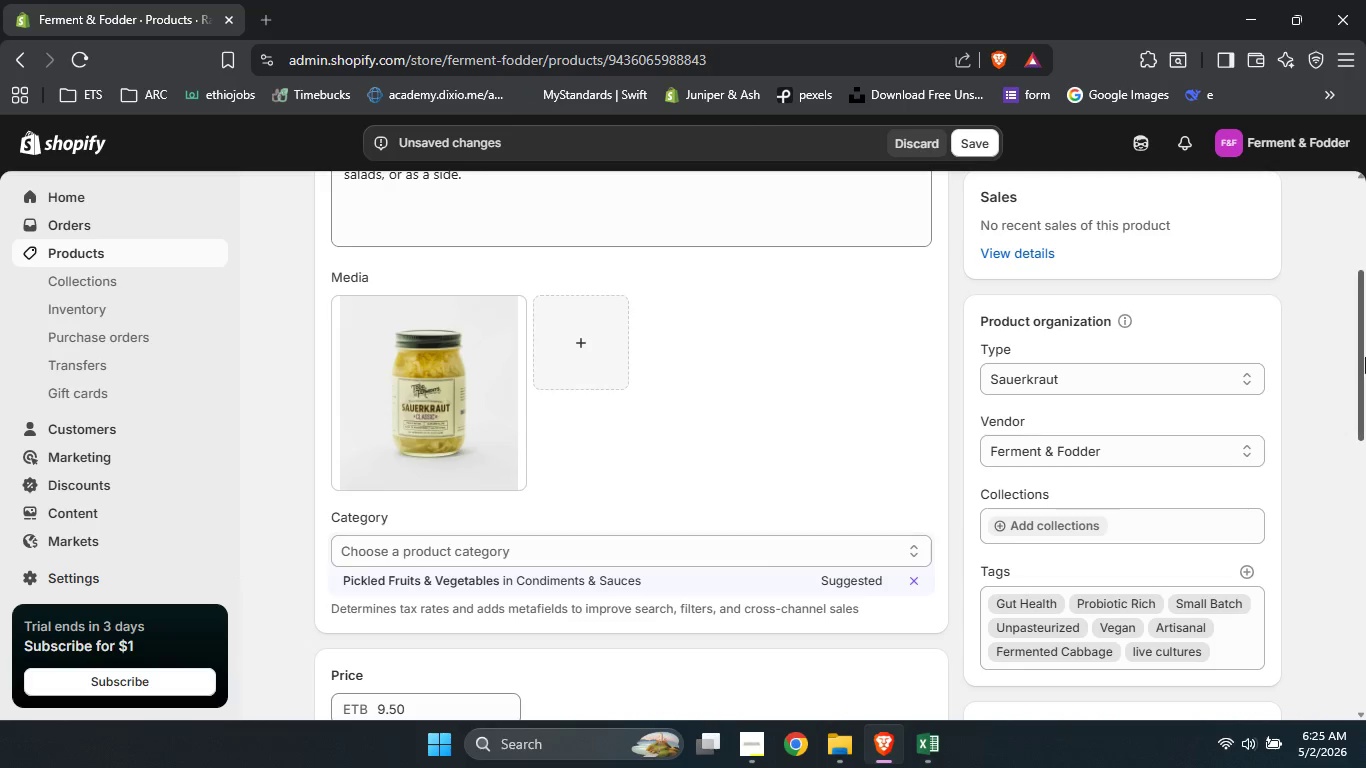 
left_click_drag(start_coordinate=[1365, 352], to_coordinate=[1352, 502])
 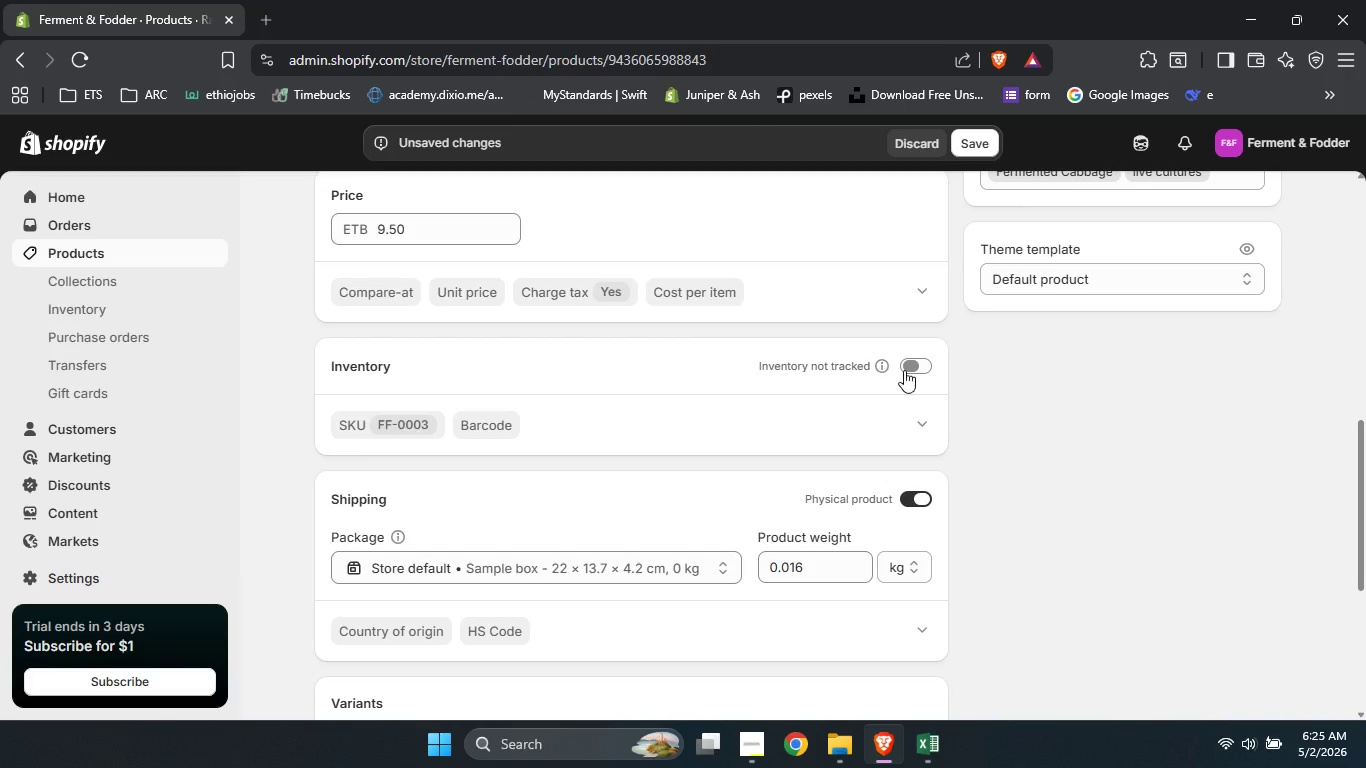 
left_click([907, 367])
 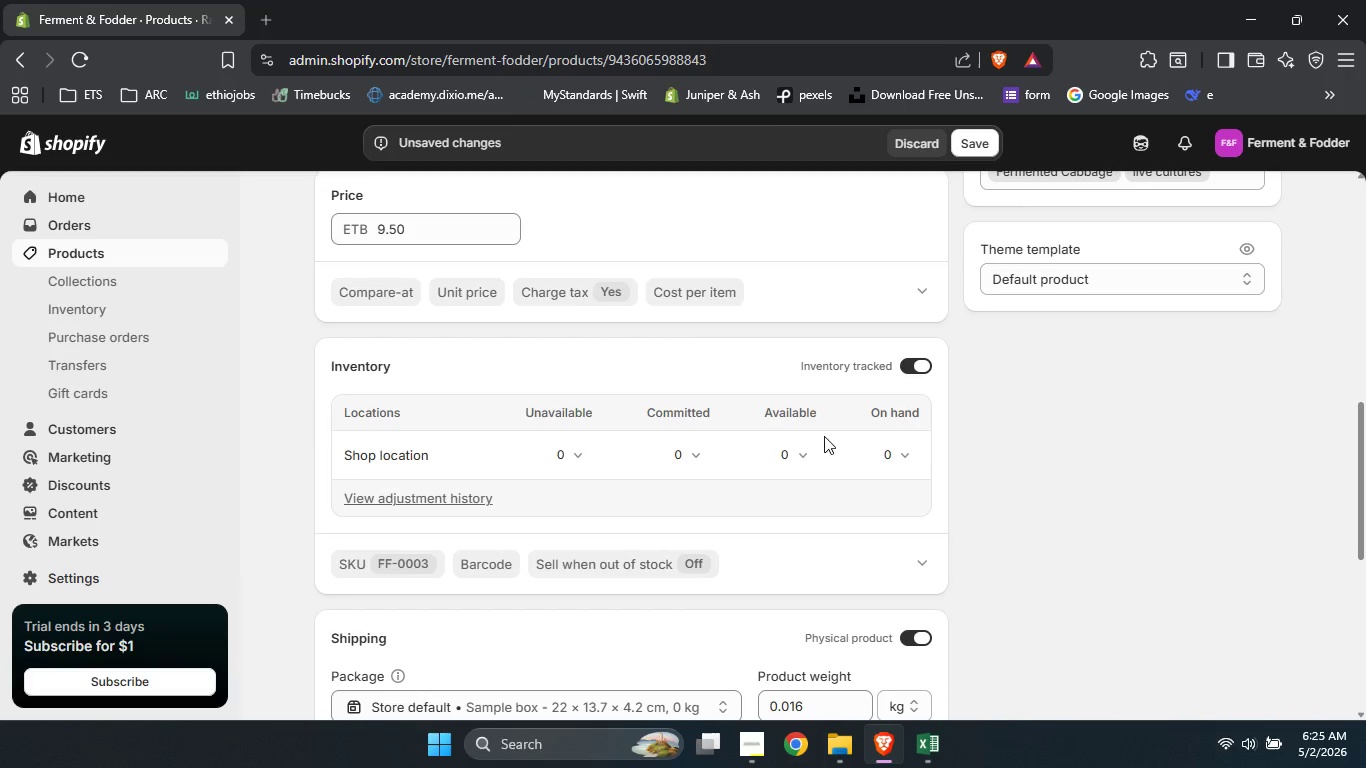 
left_click([788, 449])
 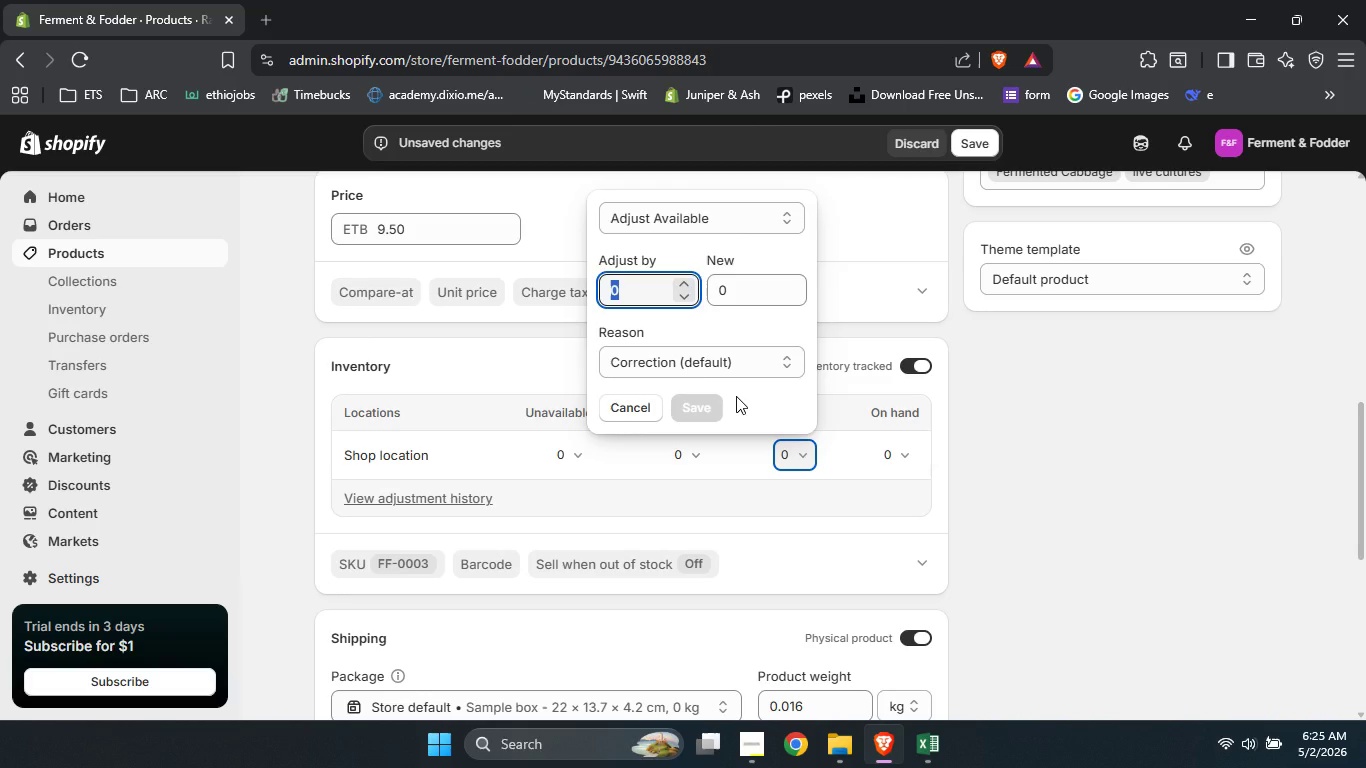 
key(Numpad5)
 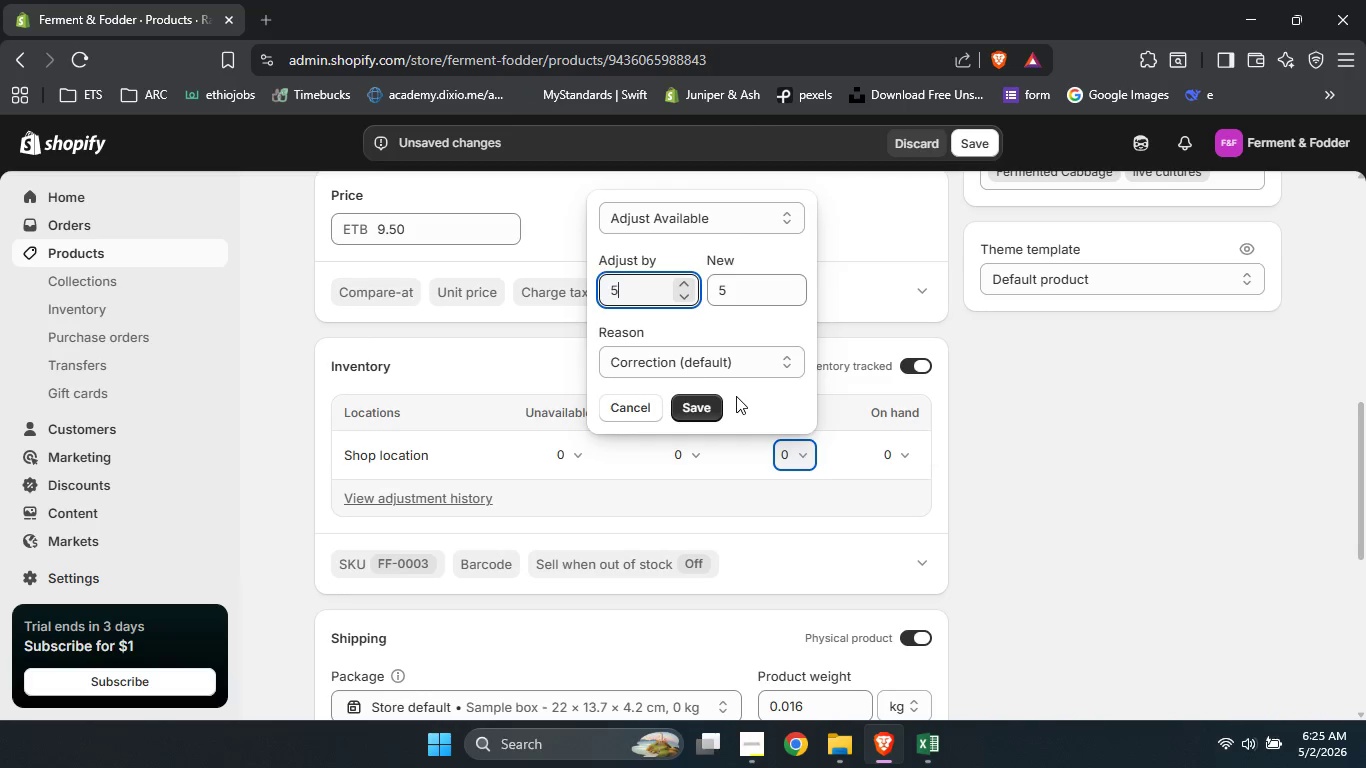 
key(Numpad0)
 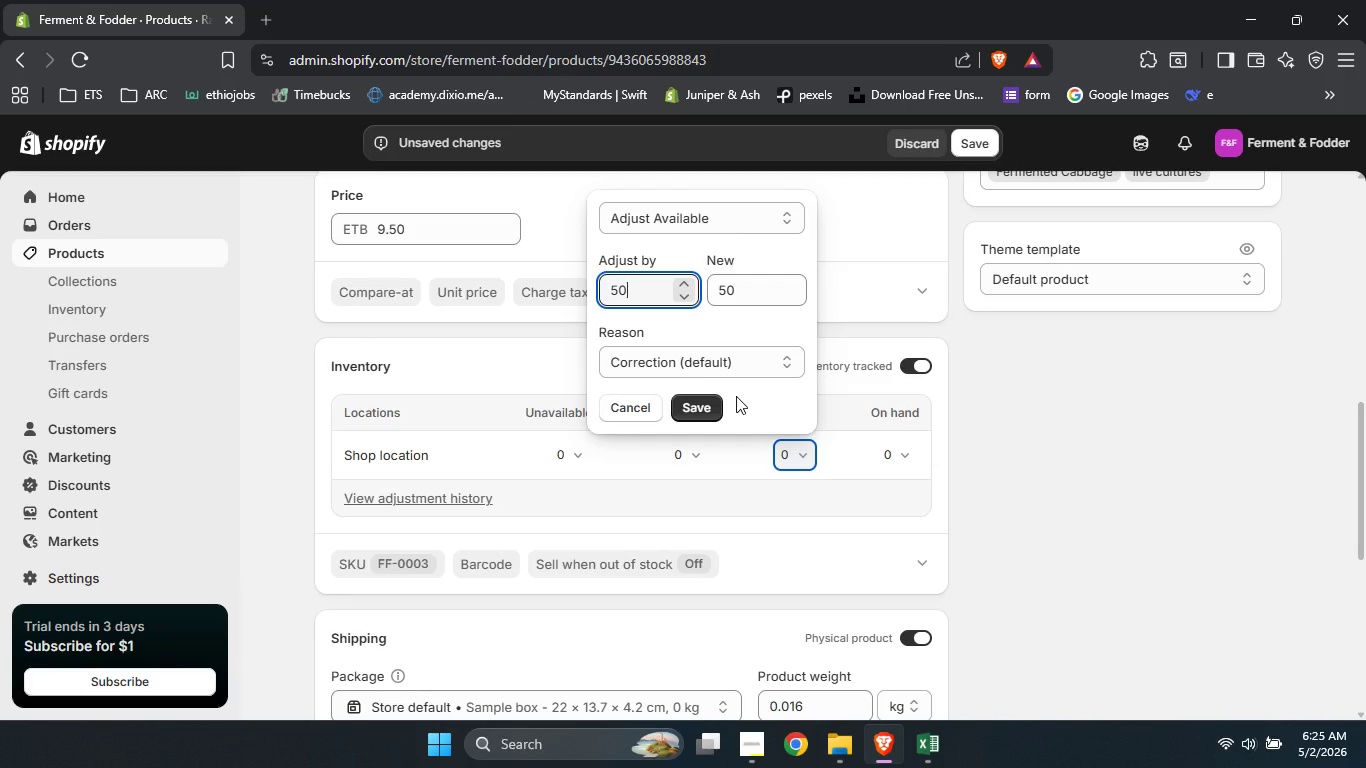 
key(Enter)
 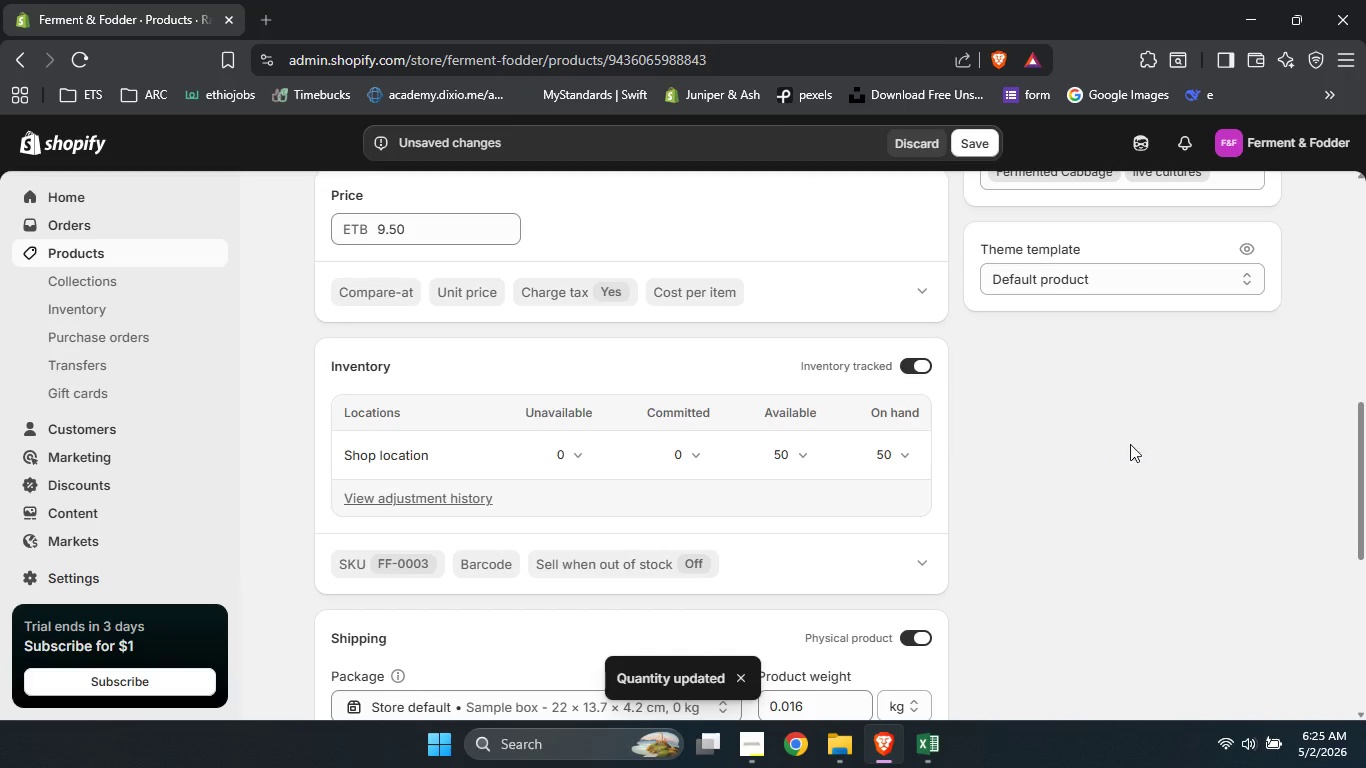 
left_click_drag(start_coordinate=[1365, 406], to_coordinate=[1365, 433])
 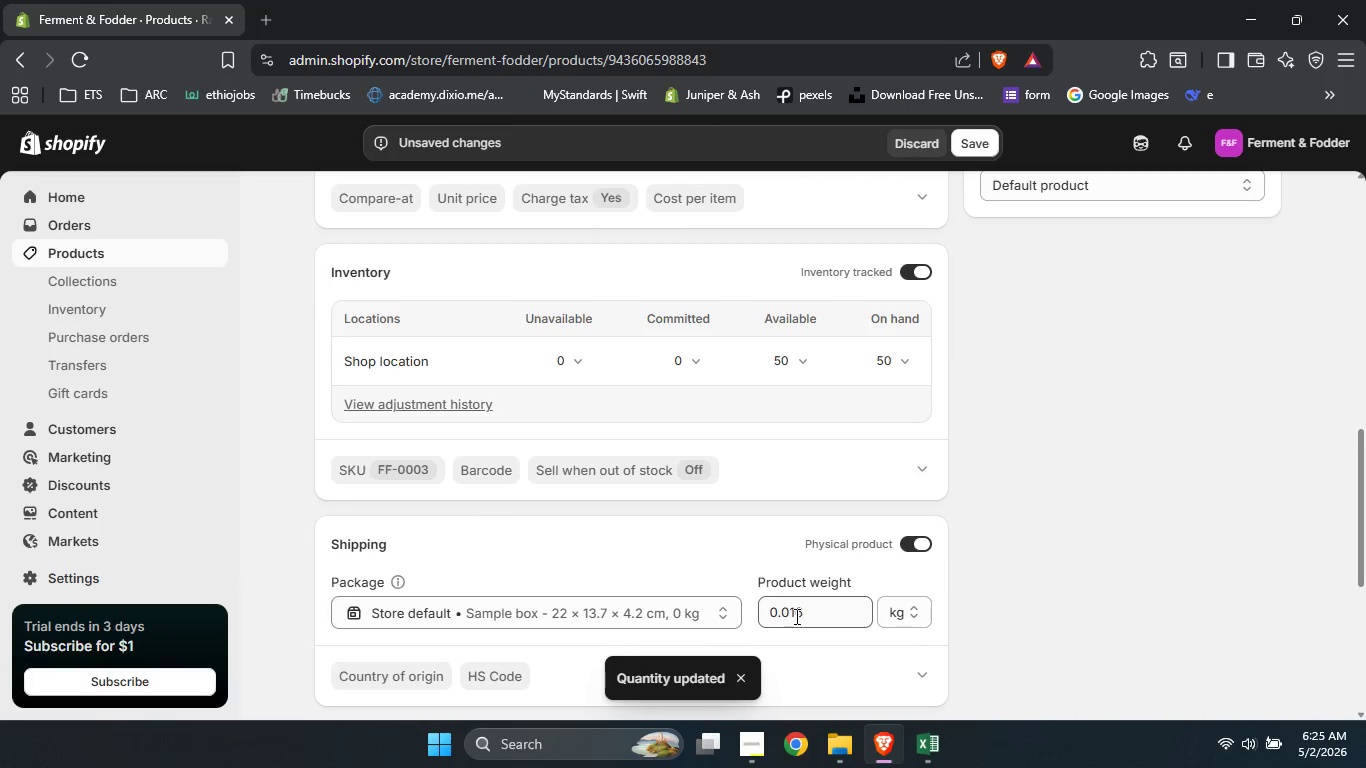 
left_click_drag(start_coordinate=[790, 613], to_coordinate=[719, 604])
 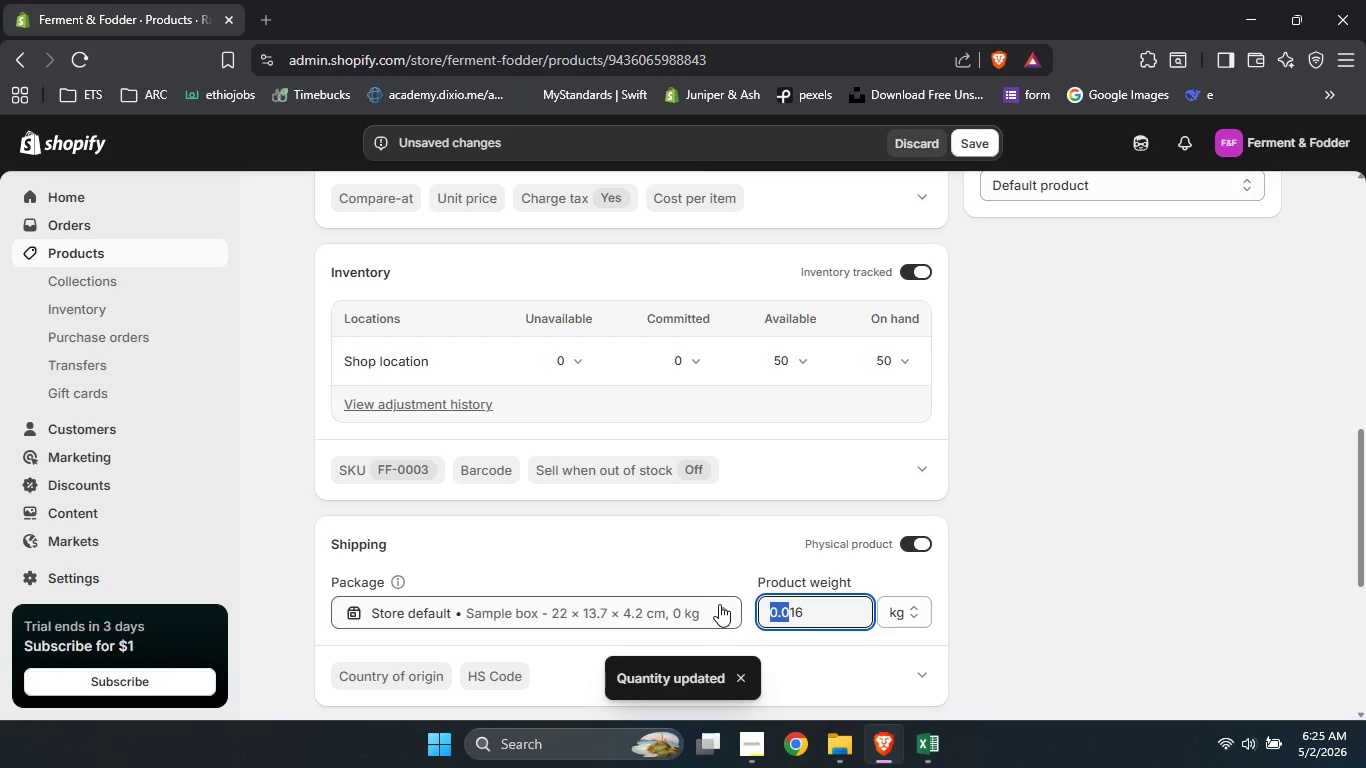 
key(Backspace)
 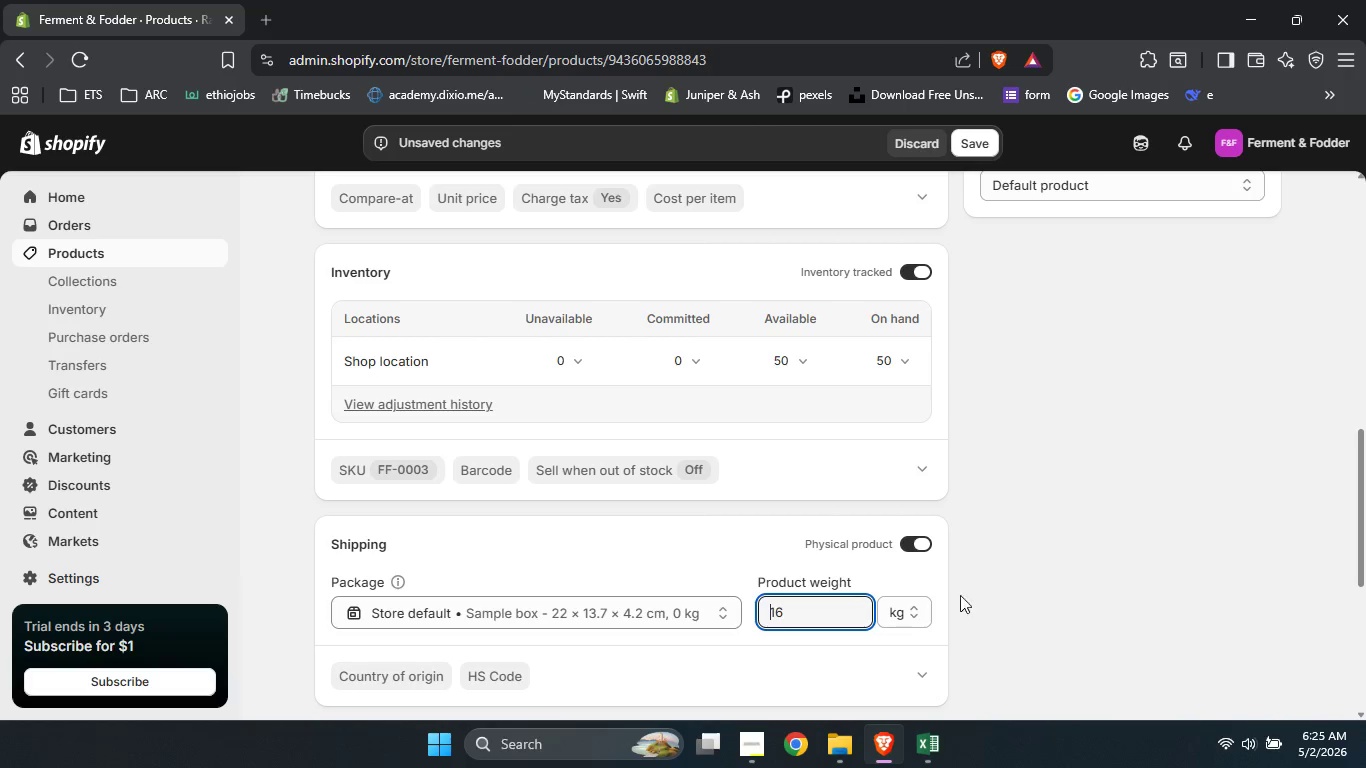 
left_click([916, 618])
 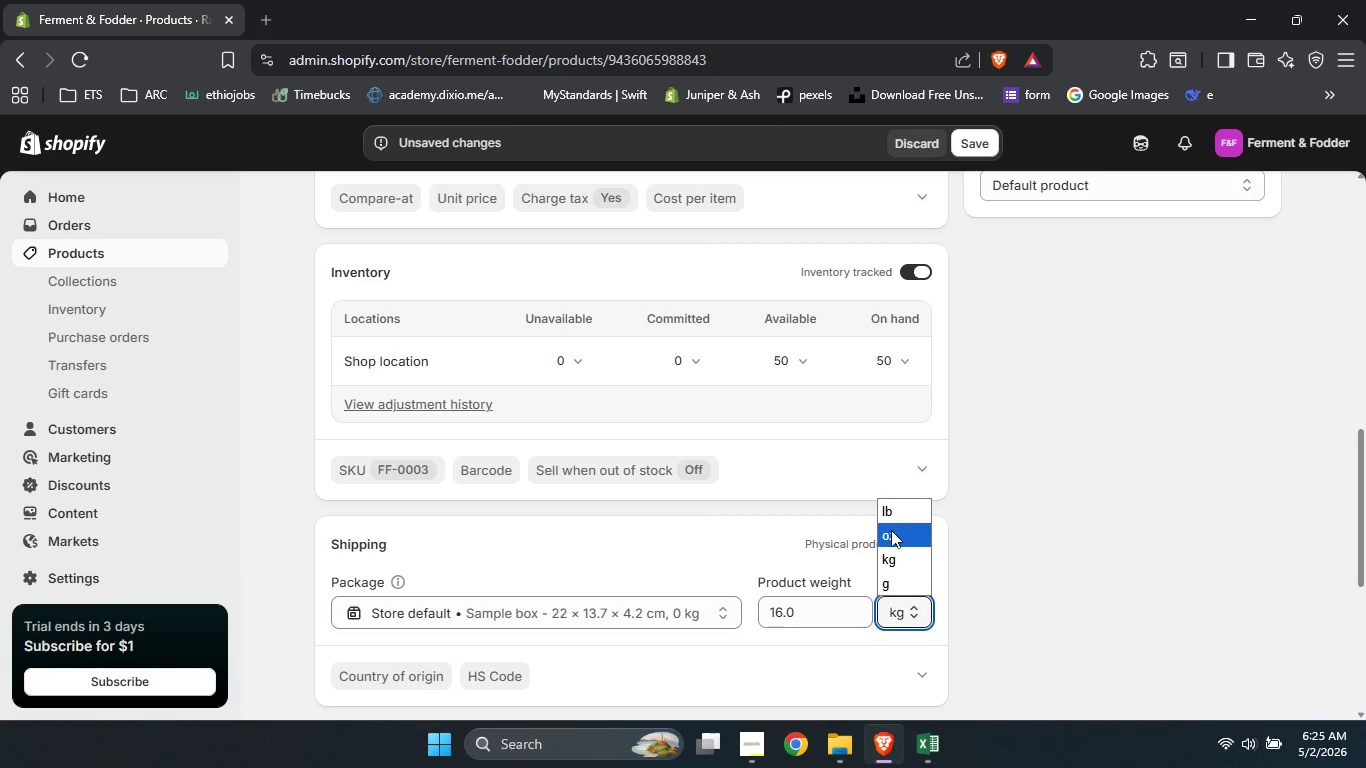 
left_click([891, 530])
 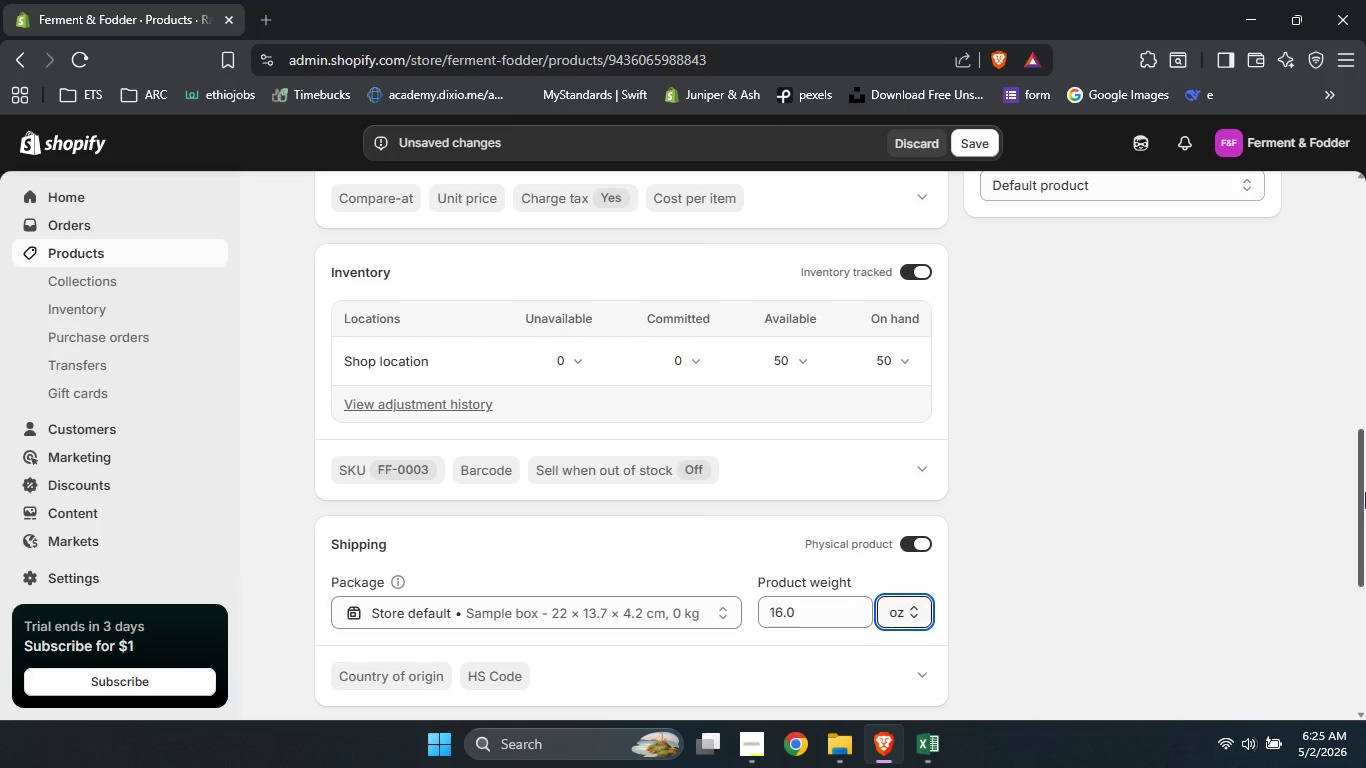 
left_click_drag(start_coordinate=[1365, 492], to_coordinate=[1353, 615])
 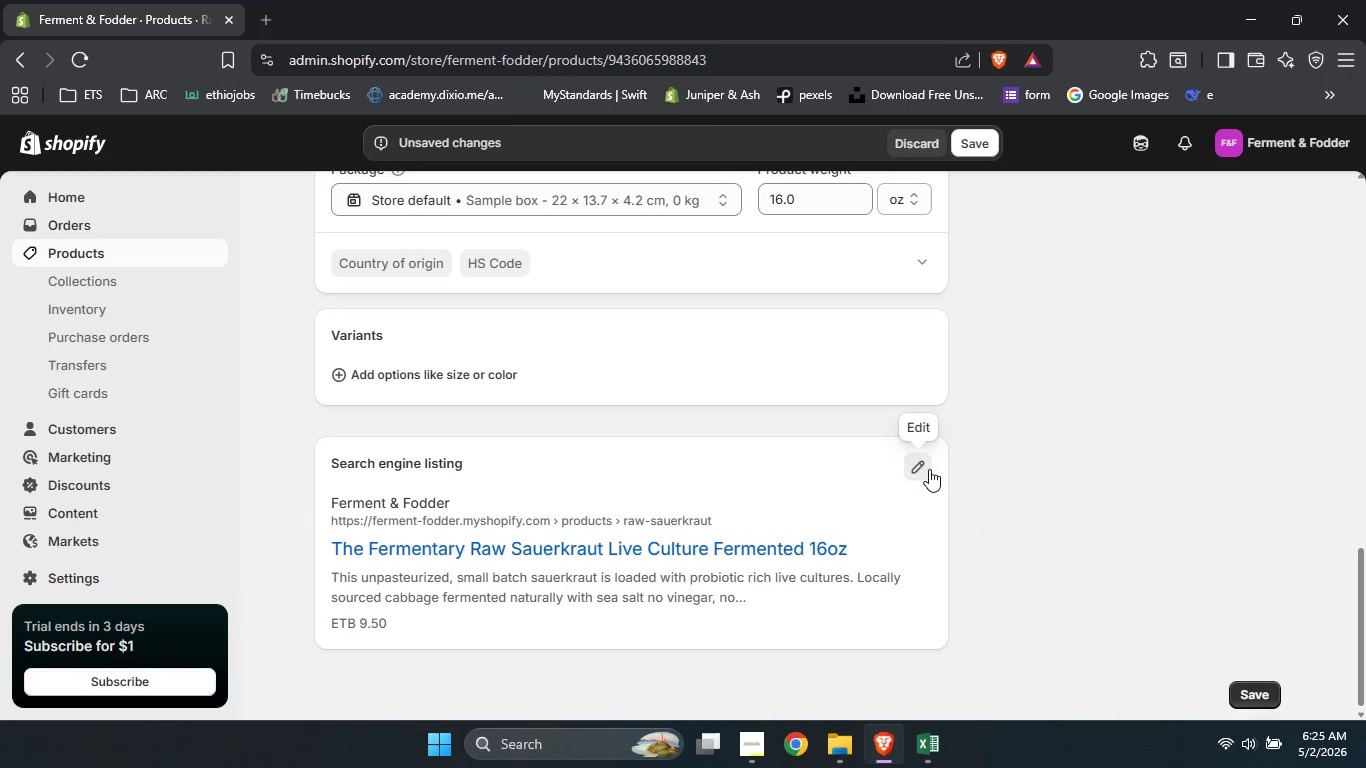 
scroll: coordinate [929, 469], scroll_direction: down, amount: 2.0
 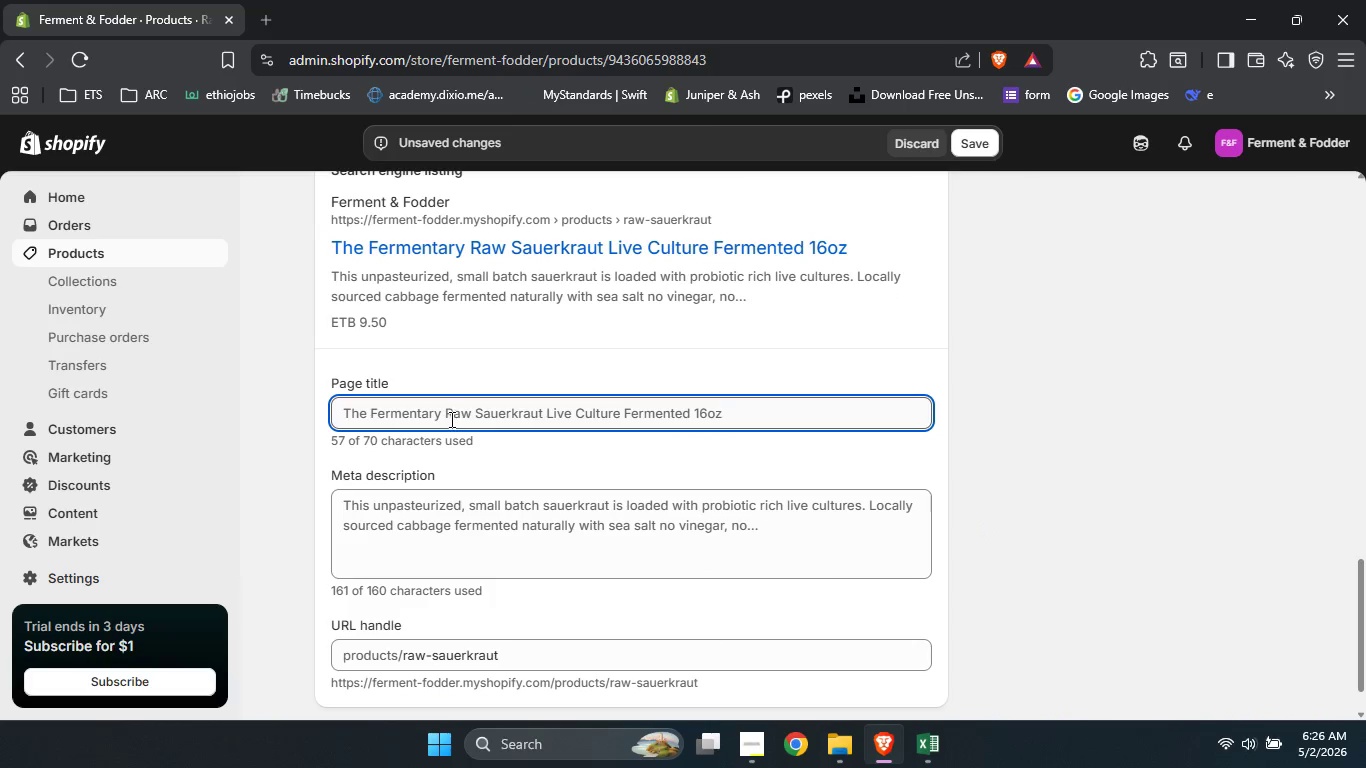 
left_click_drag(start_coordinate=[446, 413], to_coordinate=[292, 408])
 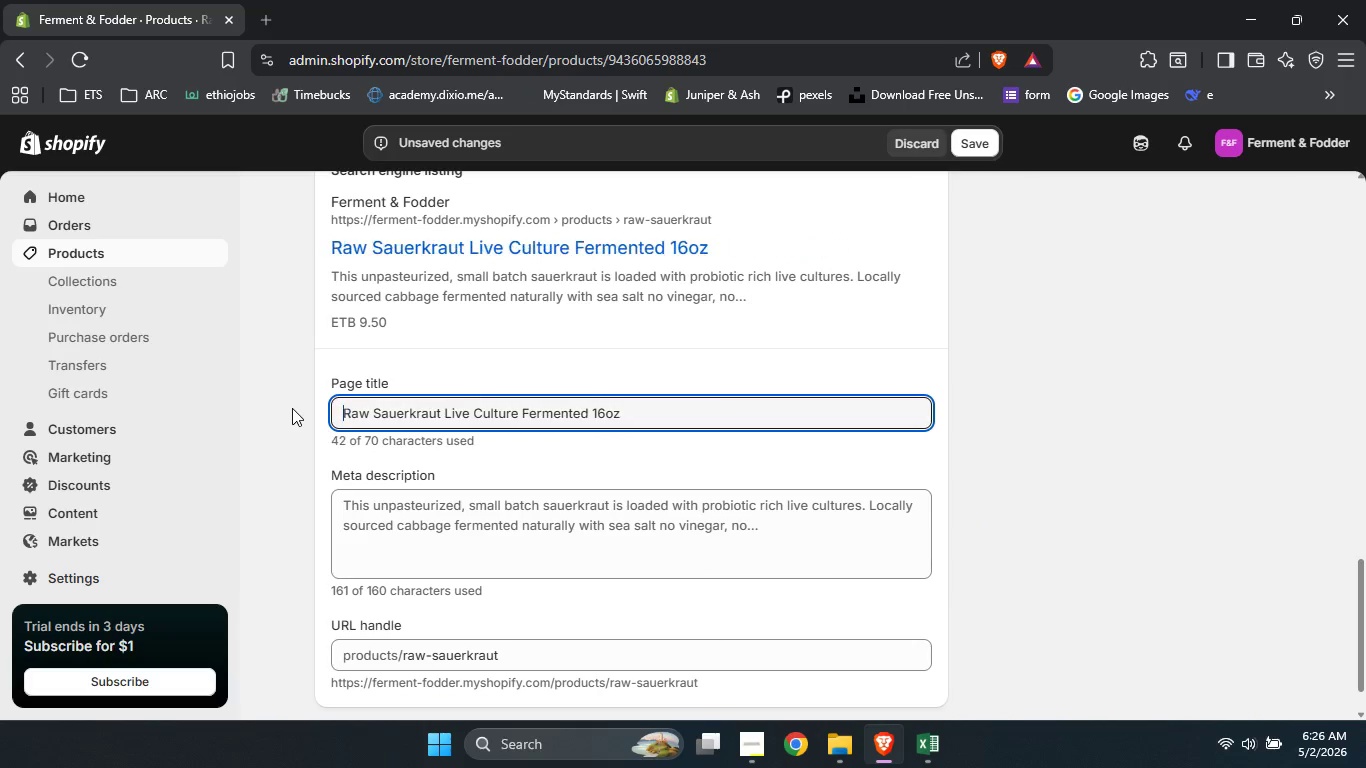 
key(Backspace)
 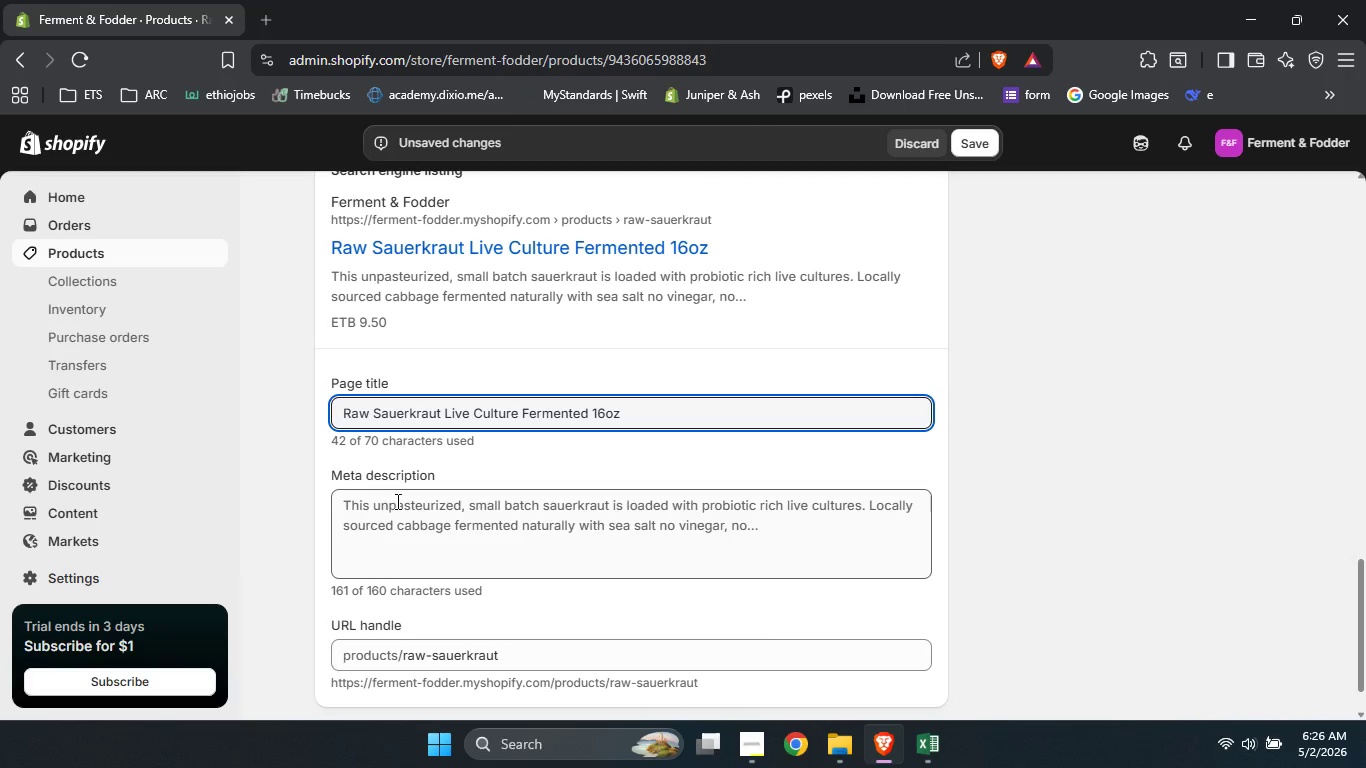 
key(Control+A)
 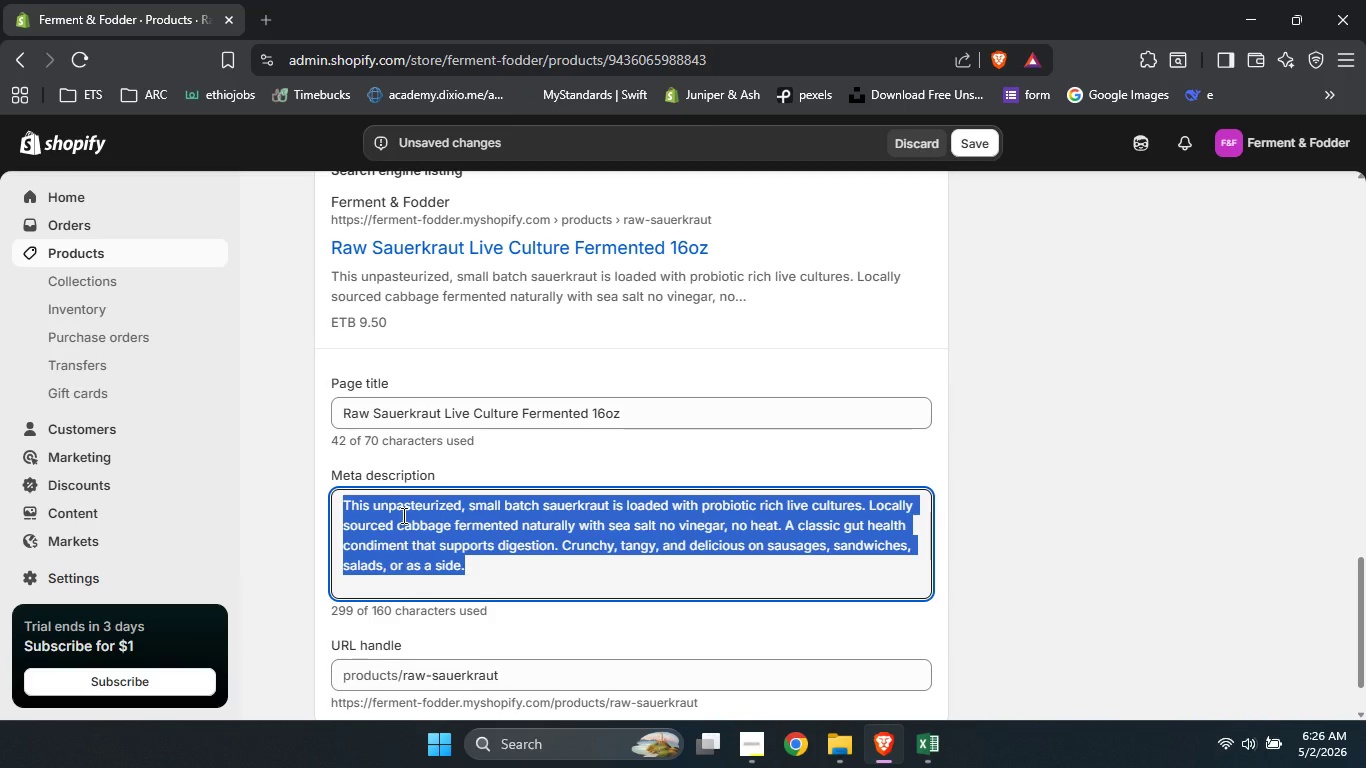 
type(Shop live culture rae)
key(Backspace)
type(w sauerkraut for gut healr)
key(Backspace)
type(tj)
key(Backspace)
type(h. Small batch and unpasteurized )
key(Backspace)
type(. Add fermented flavor to any meal.)
 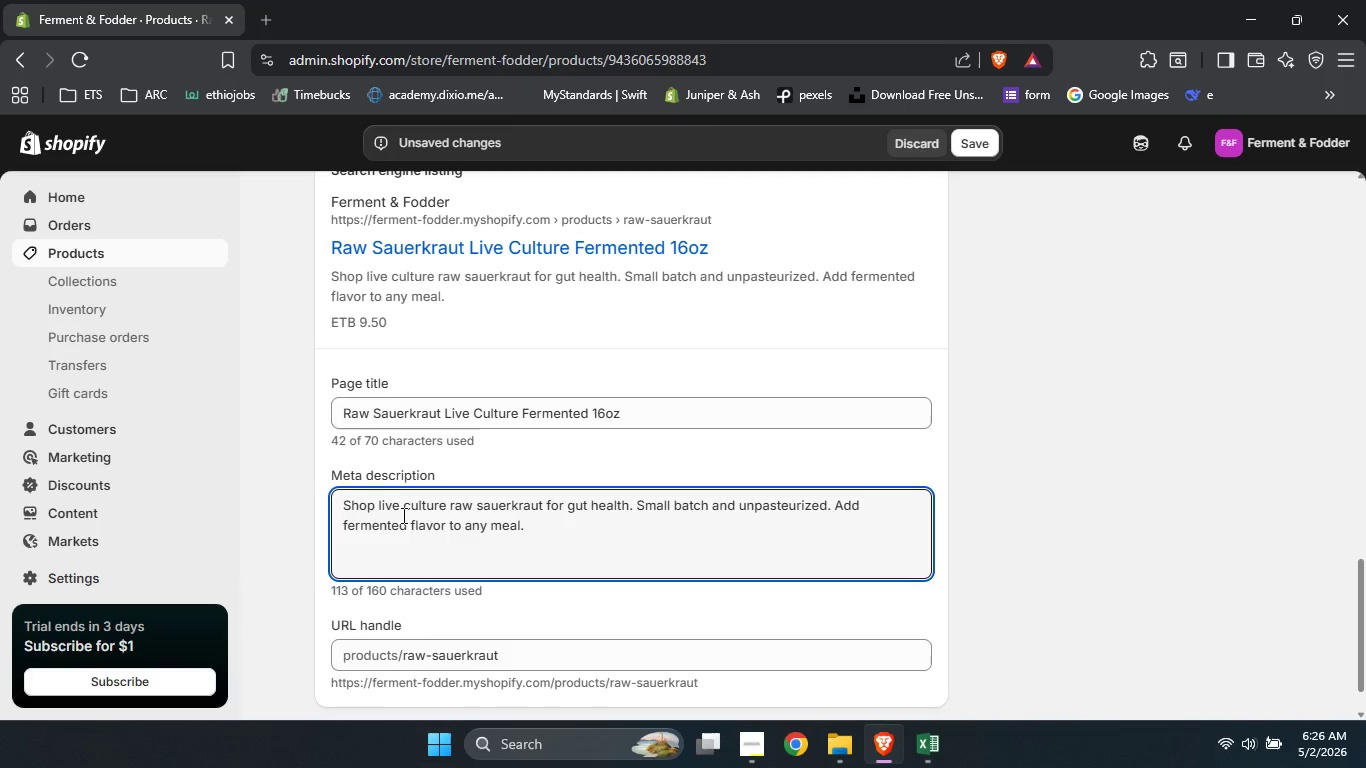 
scroll: coordinate [402, 515], scroll_direction: down, amount: 3.0
 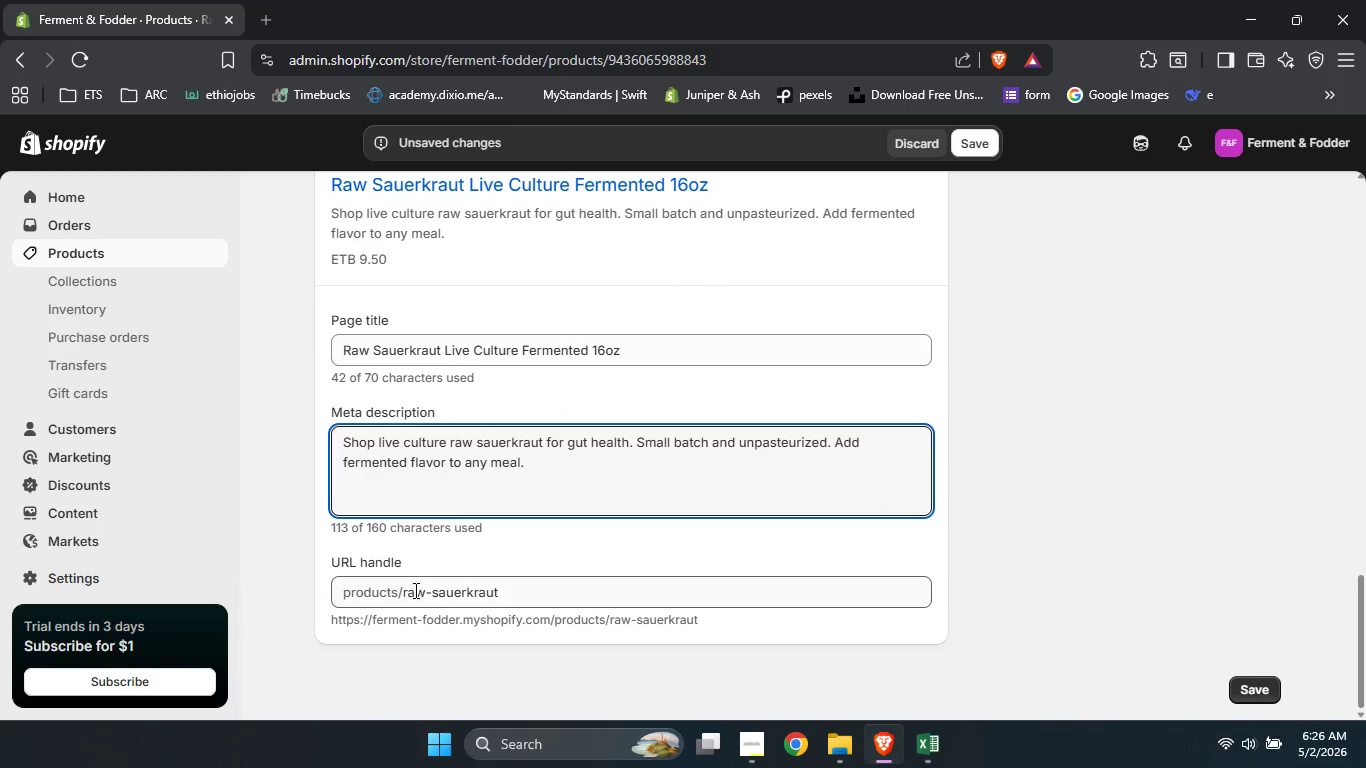 
left_click([407, 591])
 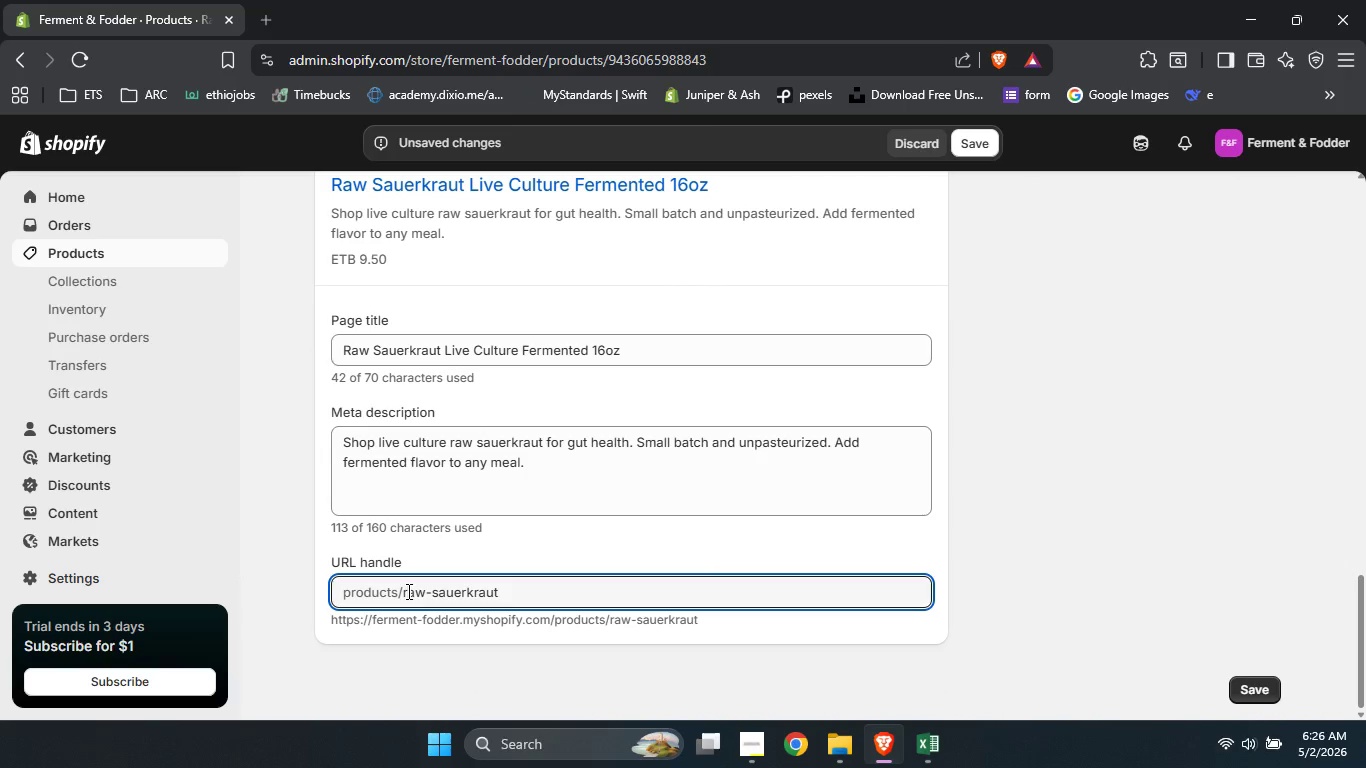 
key(ArrowLeft)
 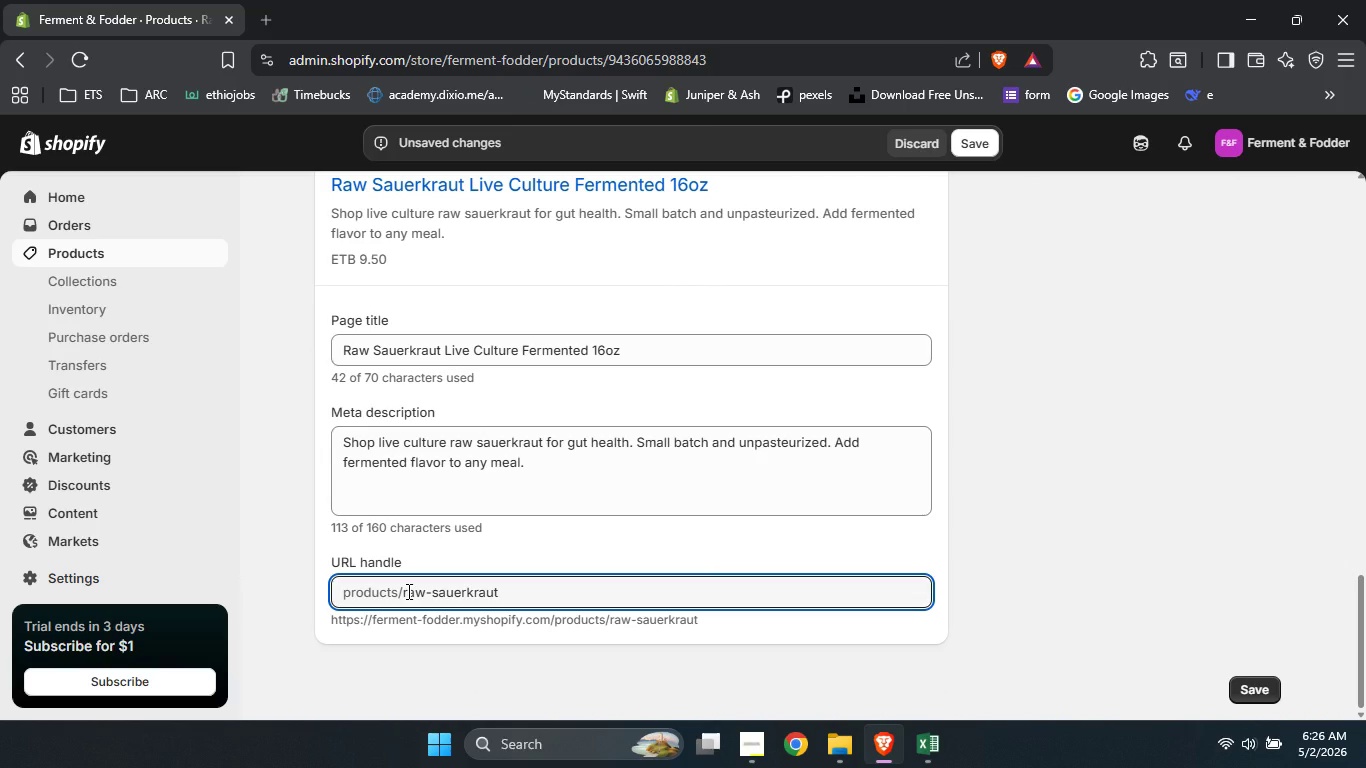 
type(the fermentary-)
 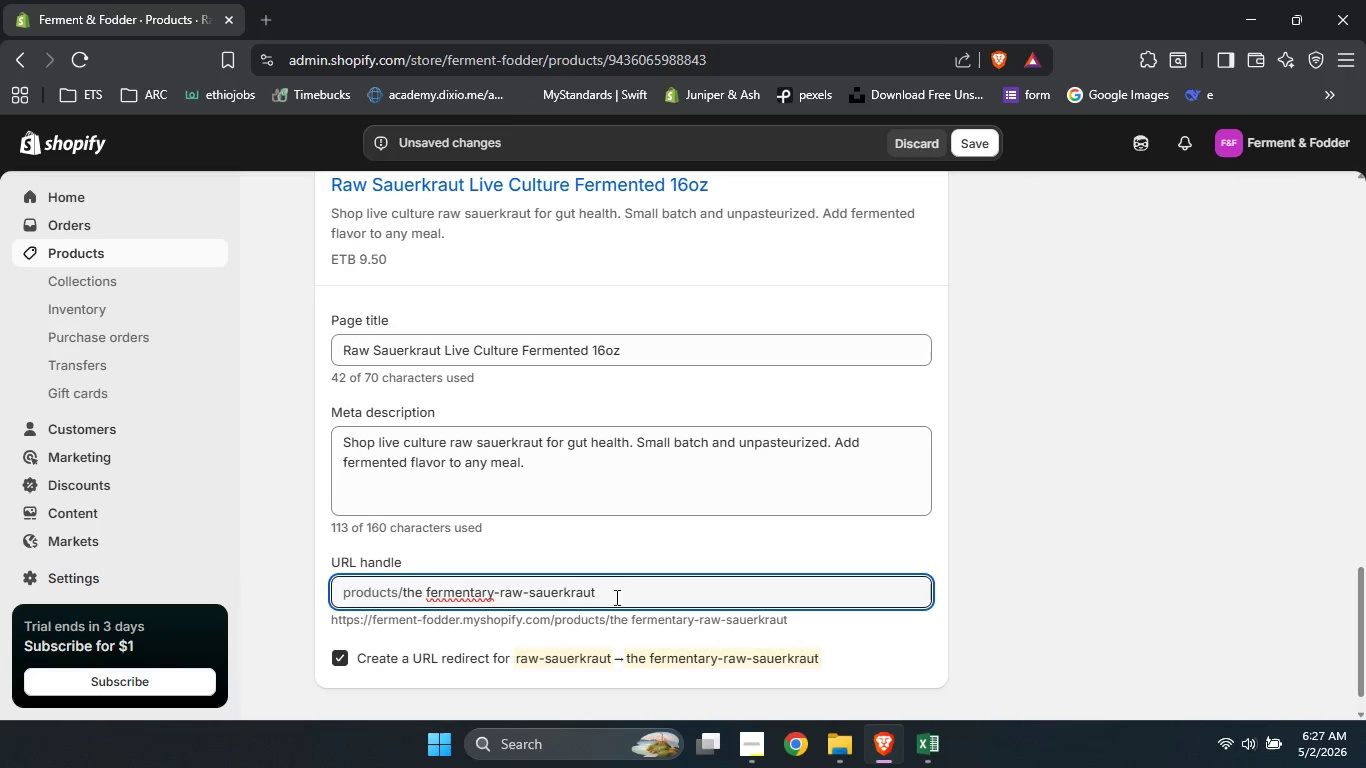 
left_click([615, 592])
 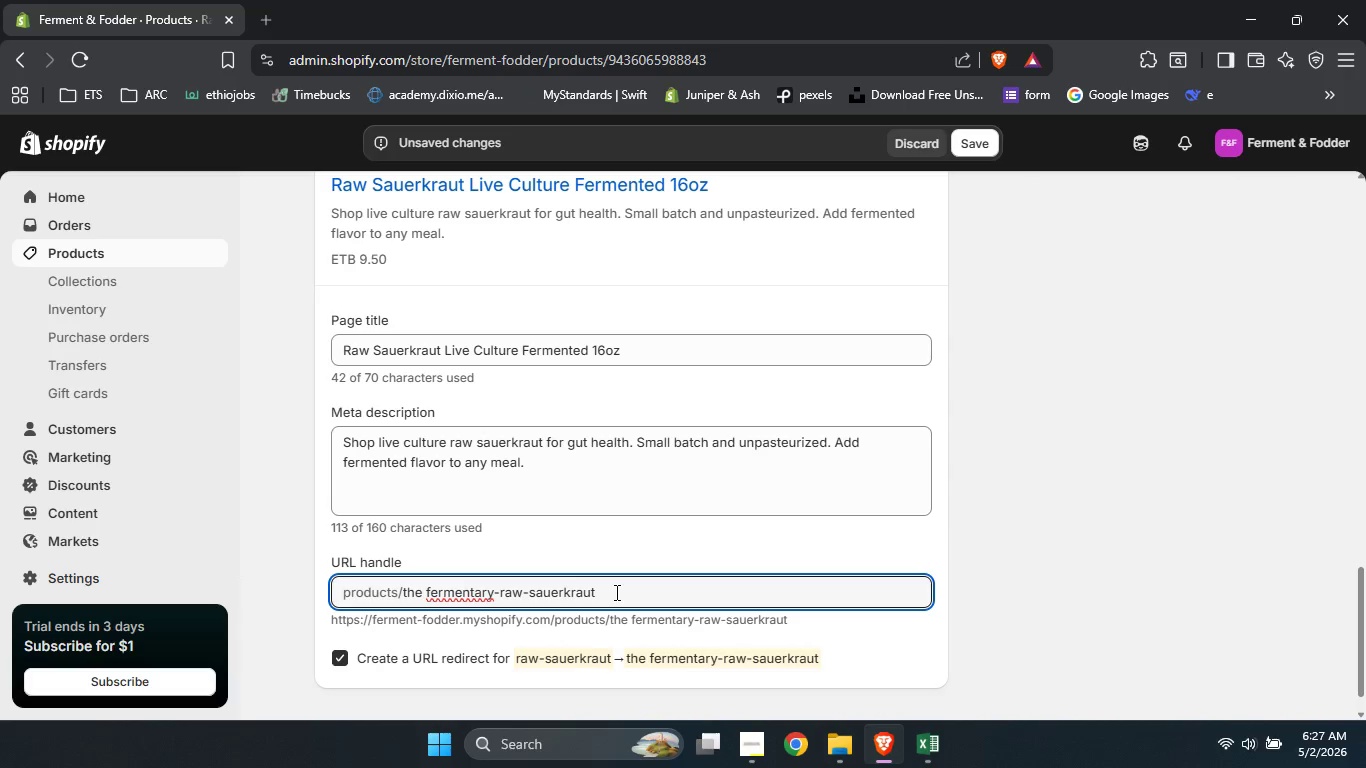 
type(-16oz)
 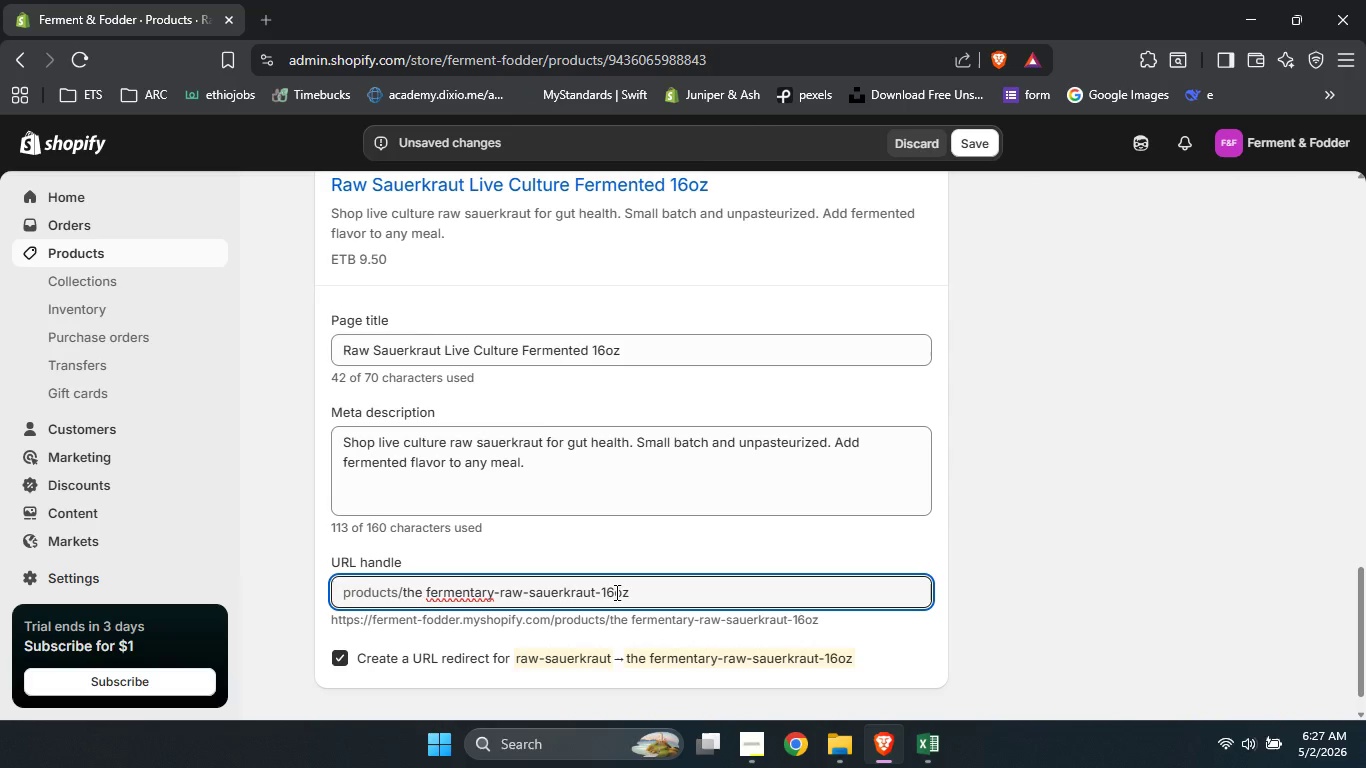 
scroll: coordinate [615, 592], scroll_direction: up, amount: 8.0
 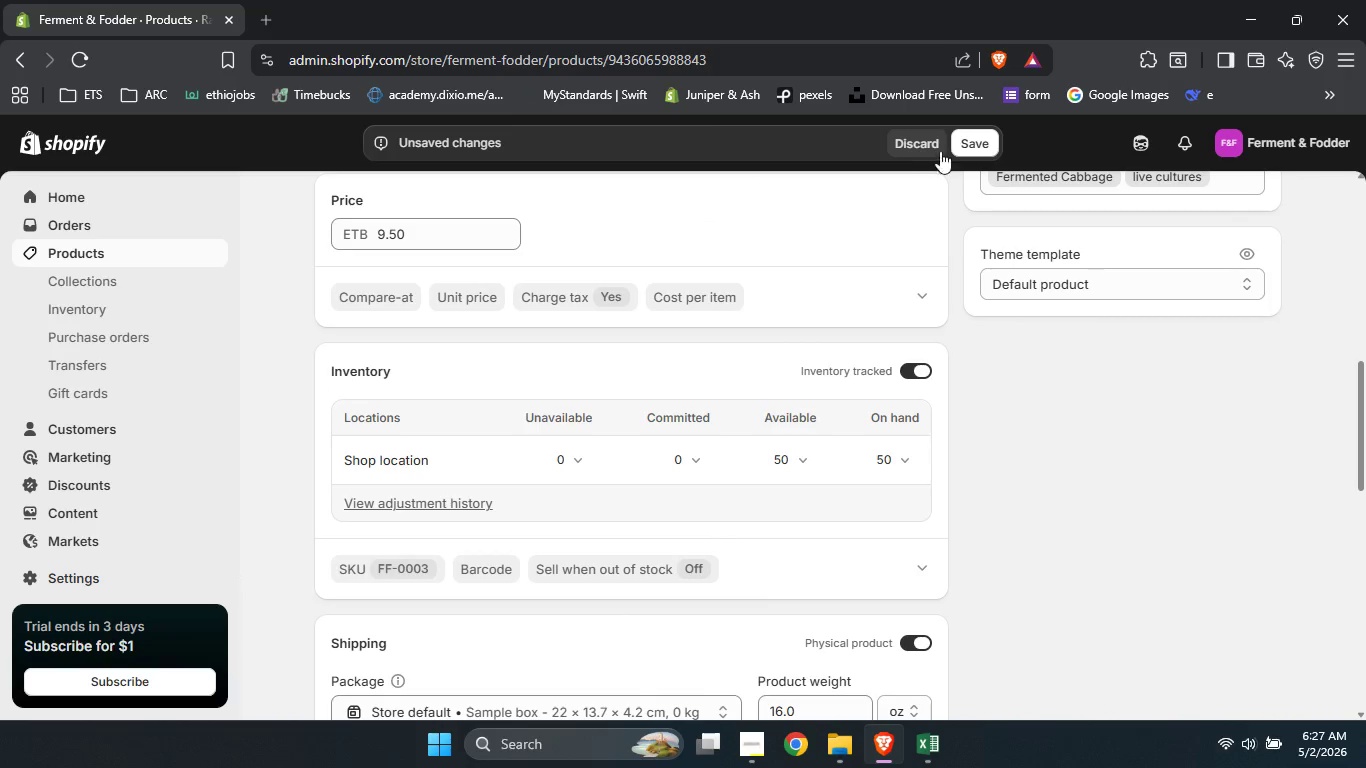 
left_click([974, 148])
 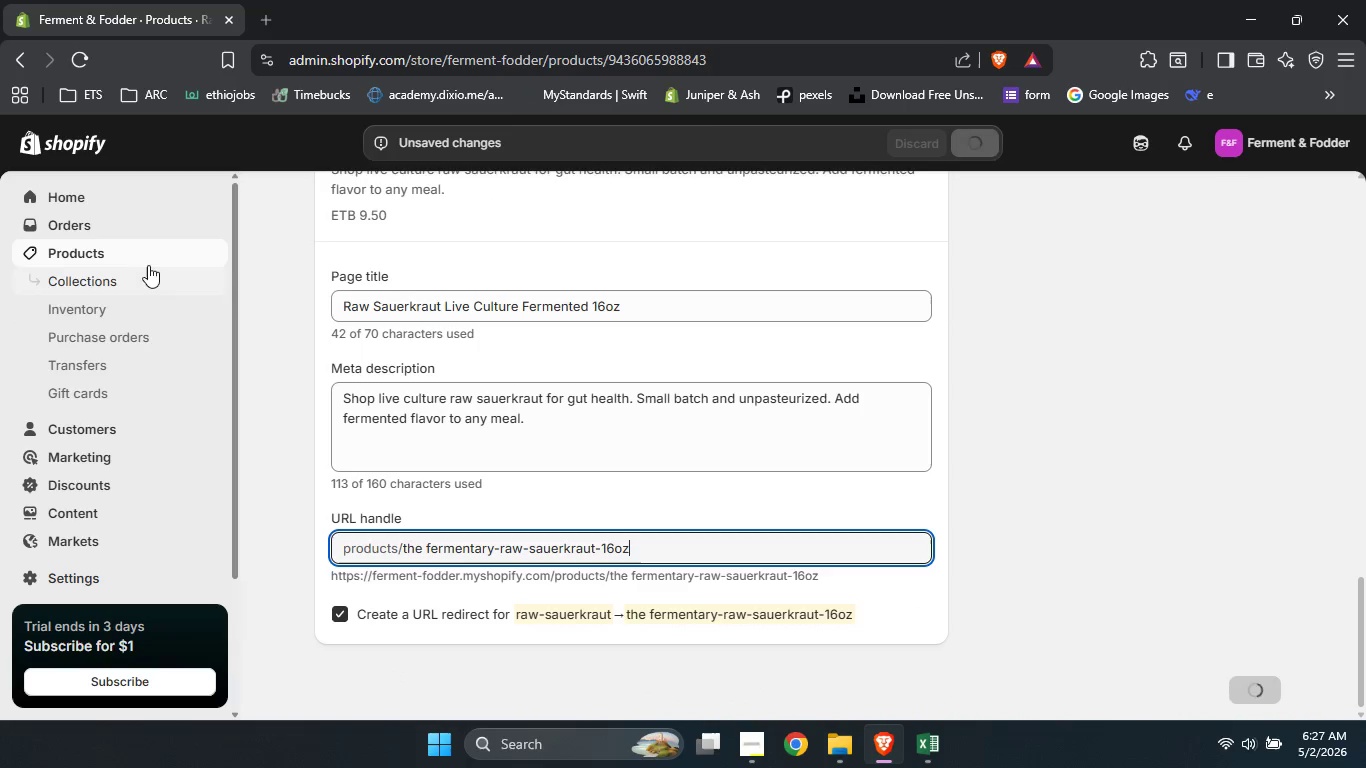 
left_click([145, 253])
 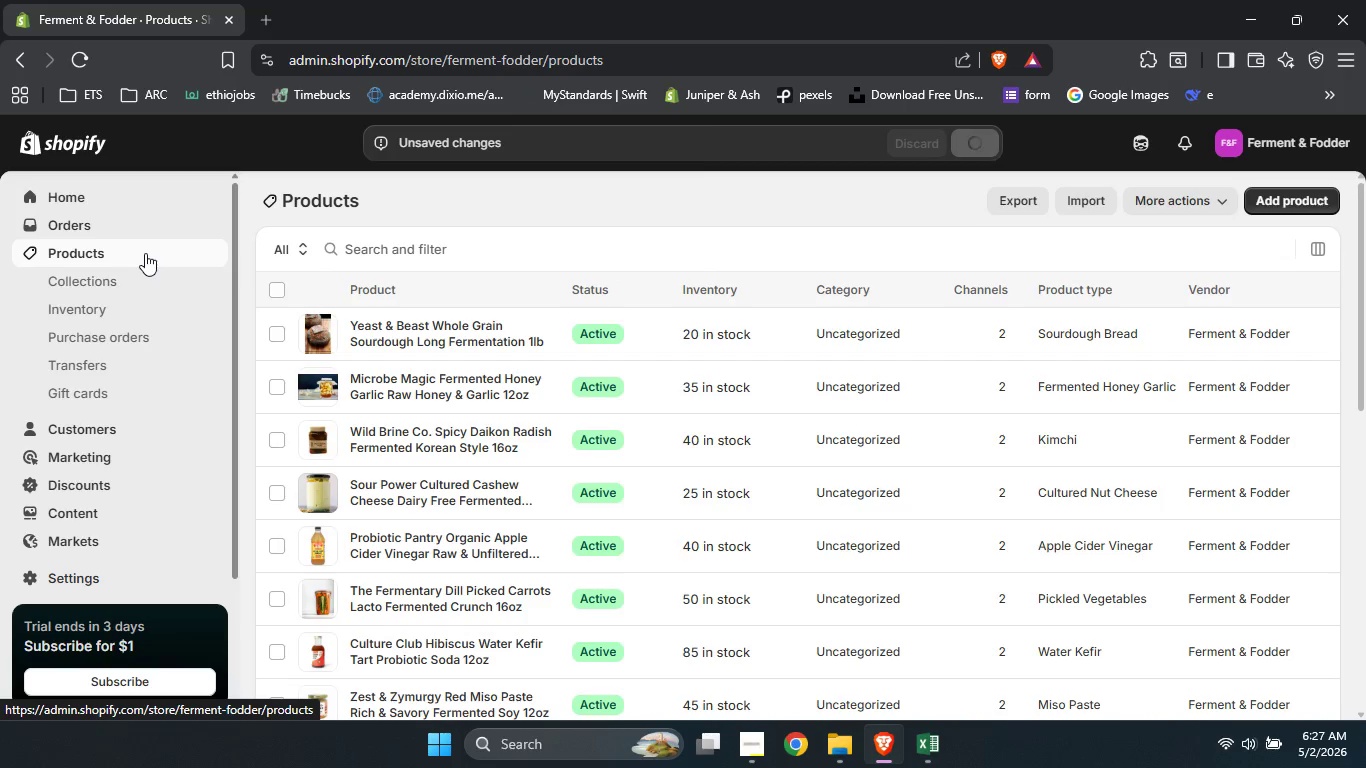 
scroll: coordinate [594, 391], scroll_direction: down, amount: 8.0
 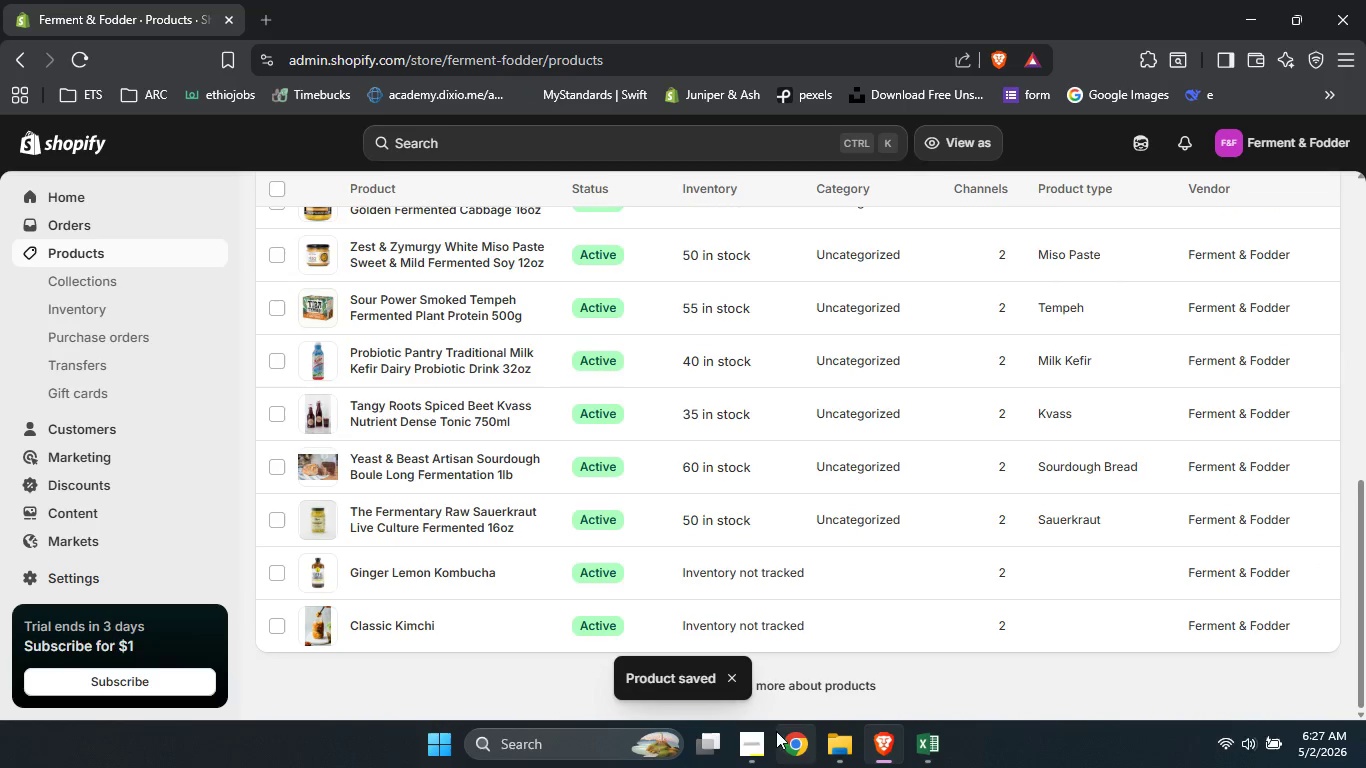 
left_click([759, 739])